 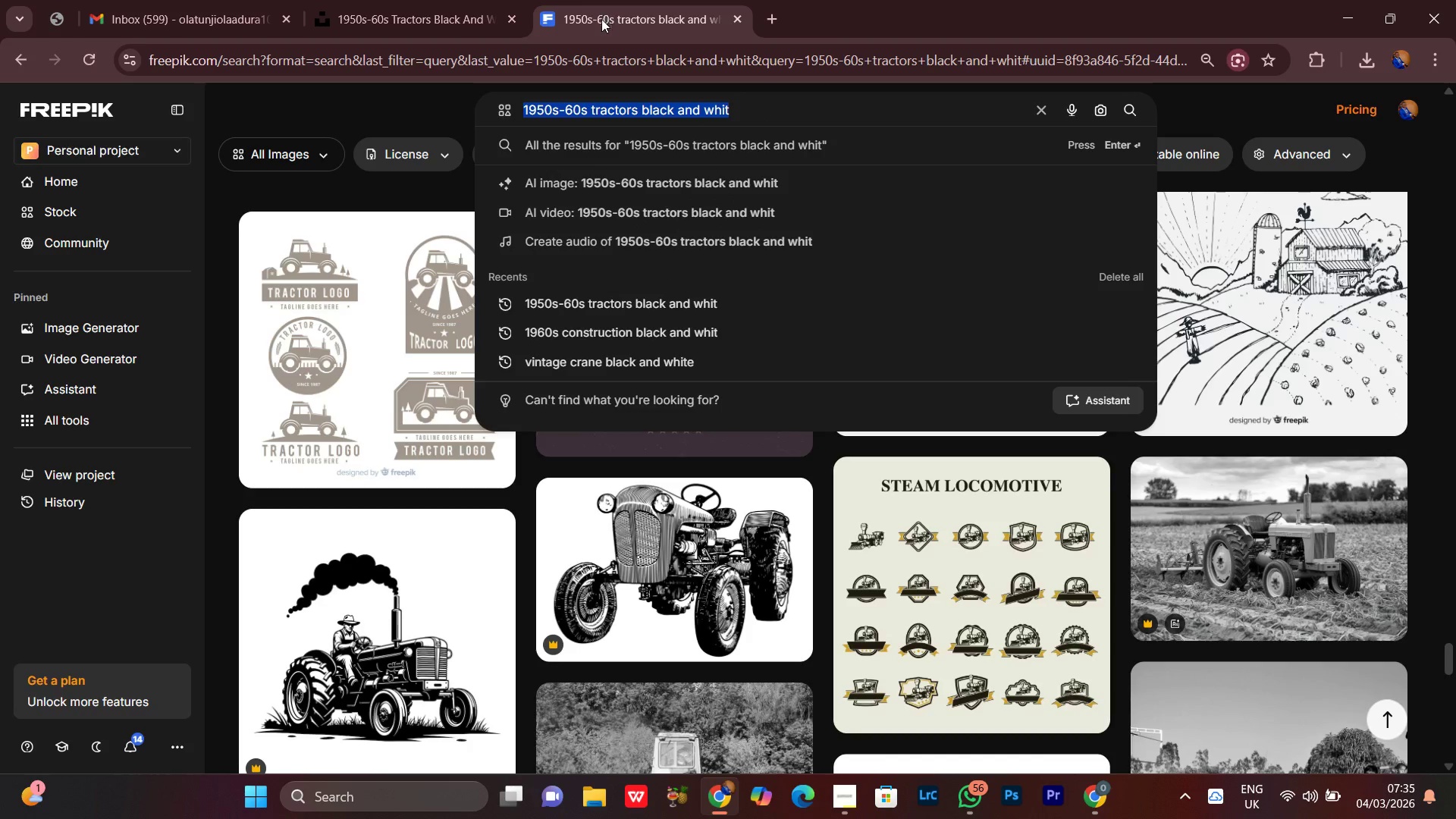 
left_click([634, 115])
 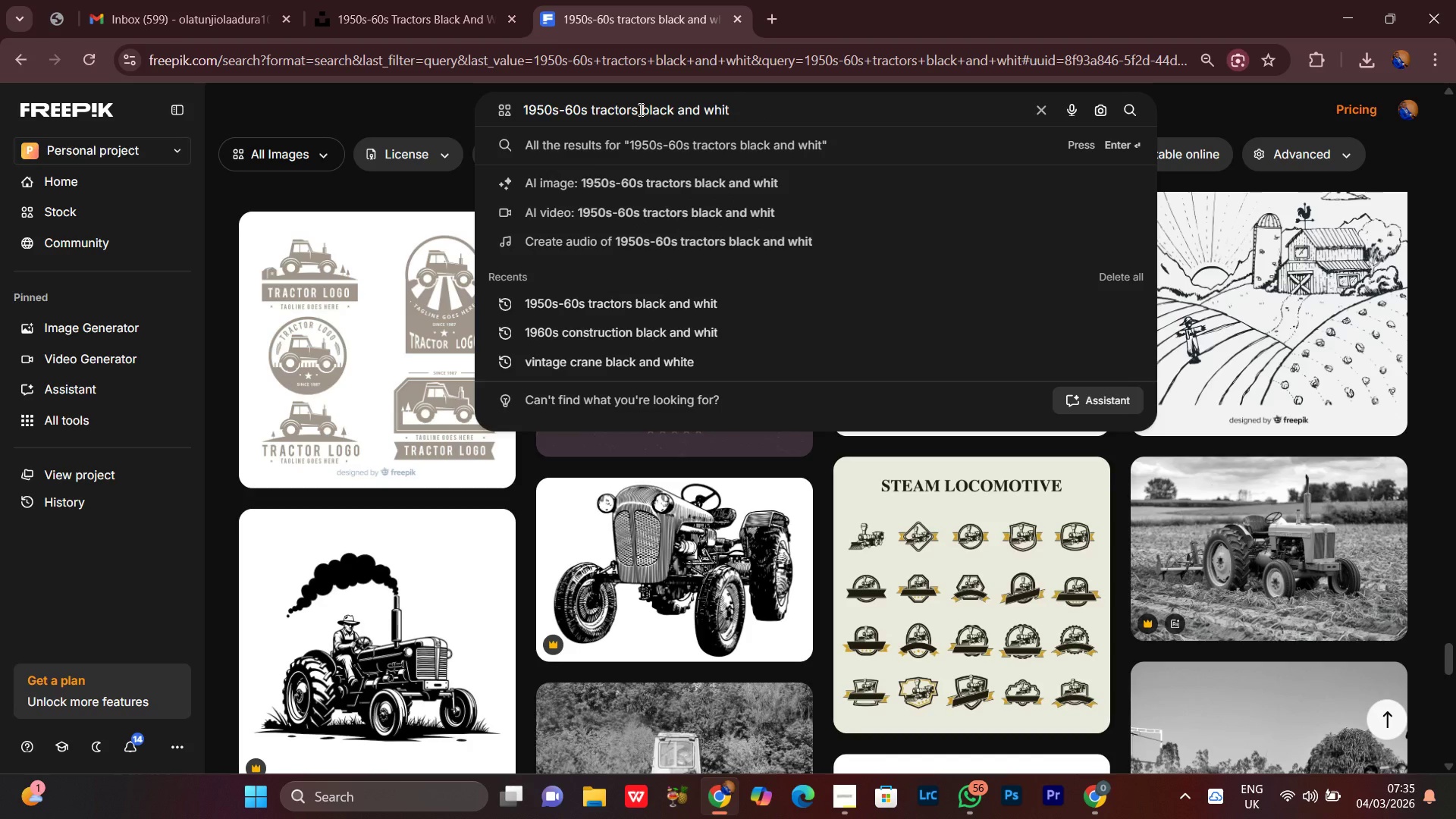 
left_click_drag(start_coordinate=[639, 109], to_coordinate=[526, 120])
 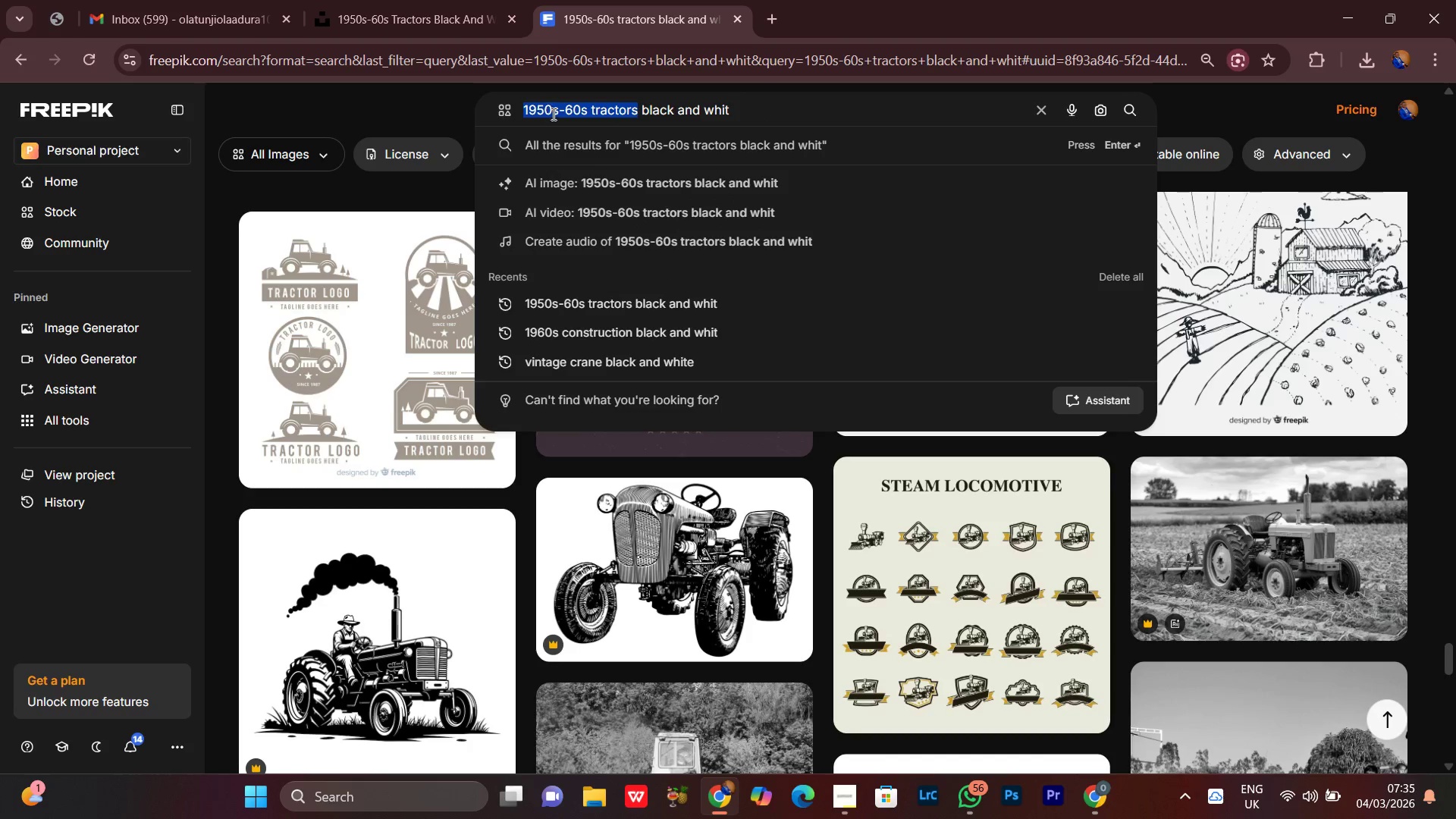 
right_click([552, 114])
 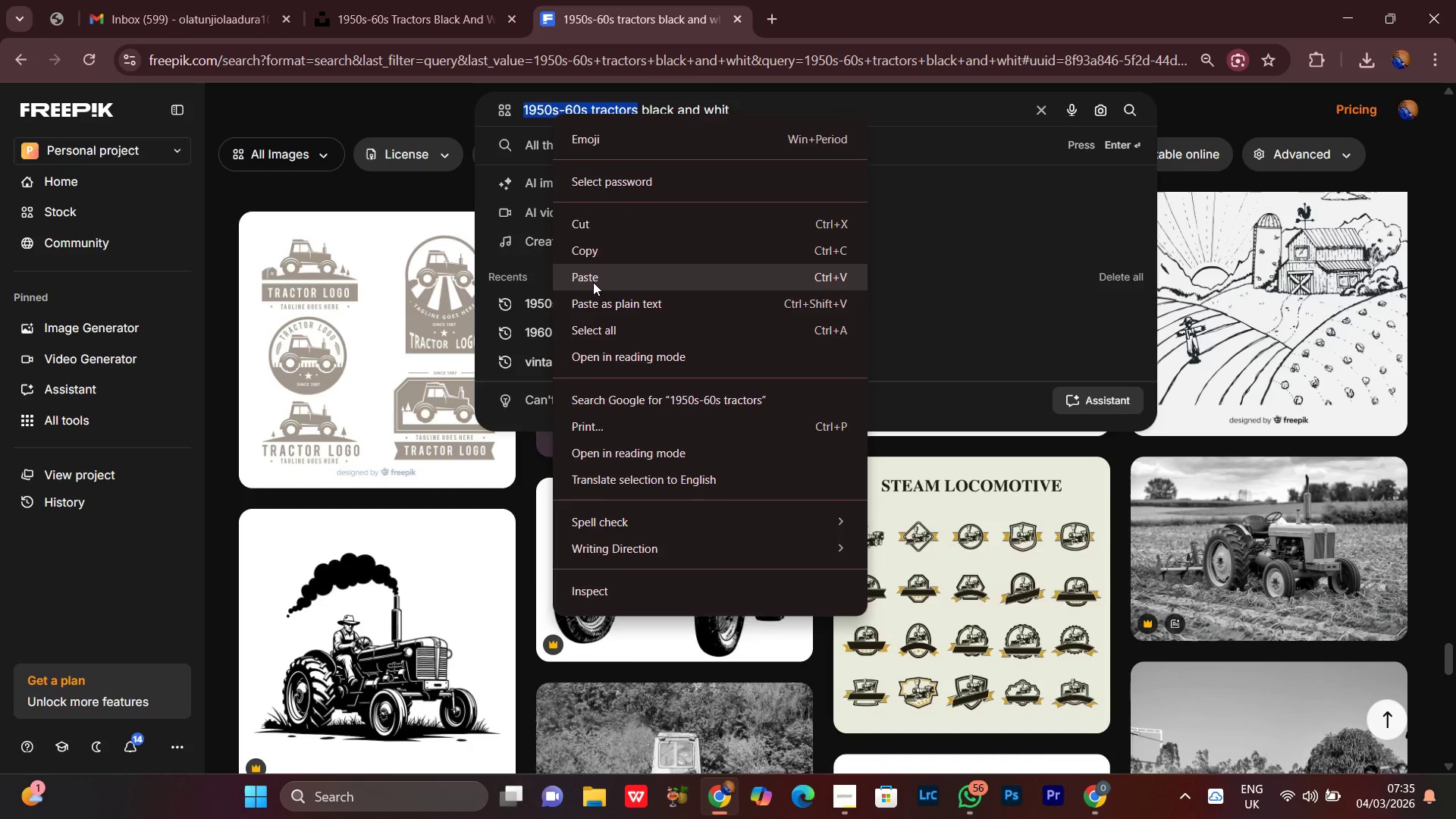 
left_click([593, 281])
 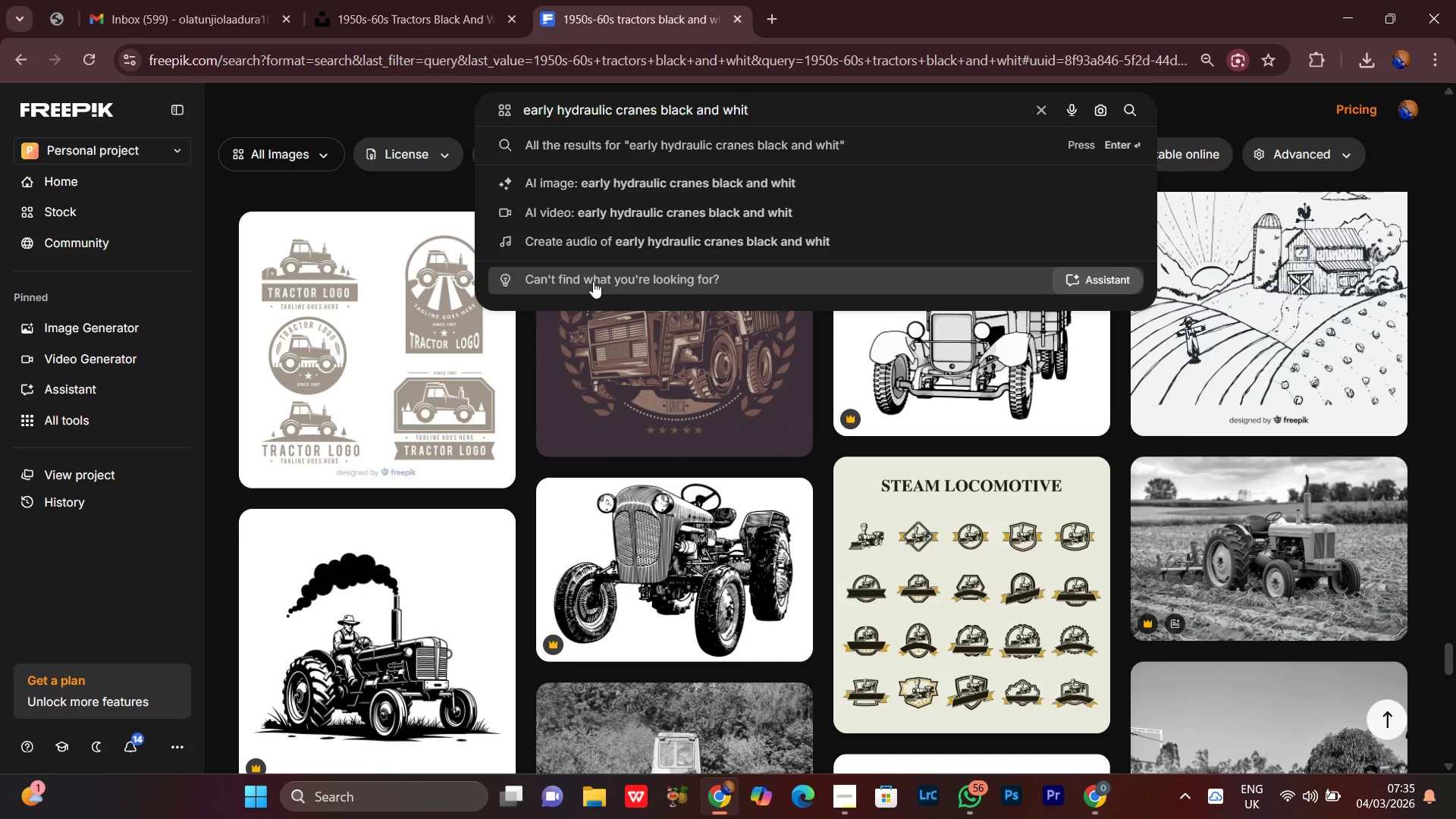 
key(Enter)
 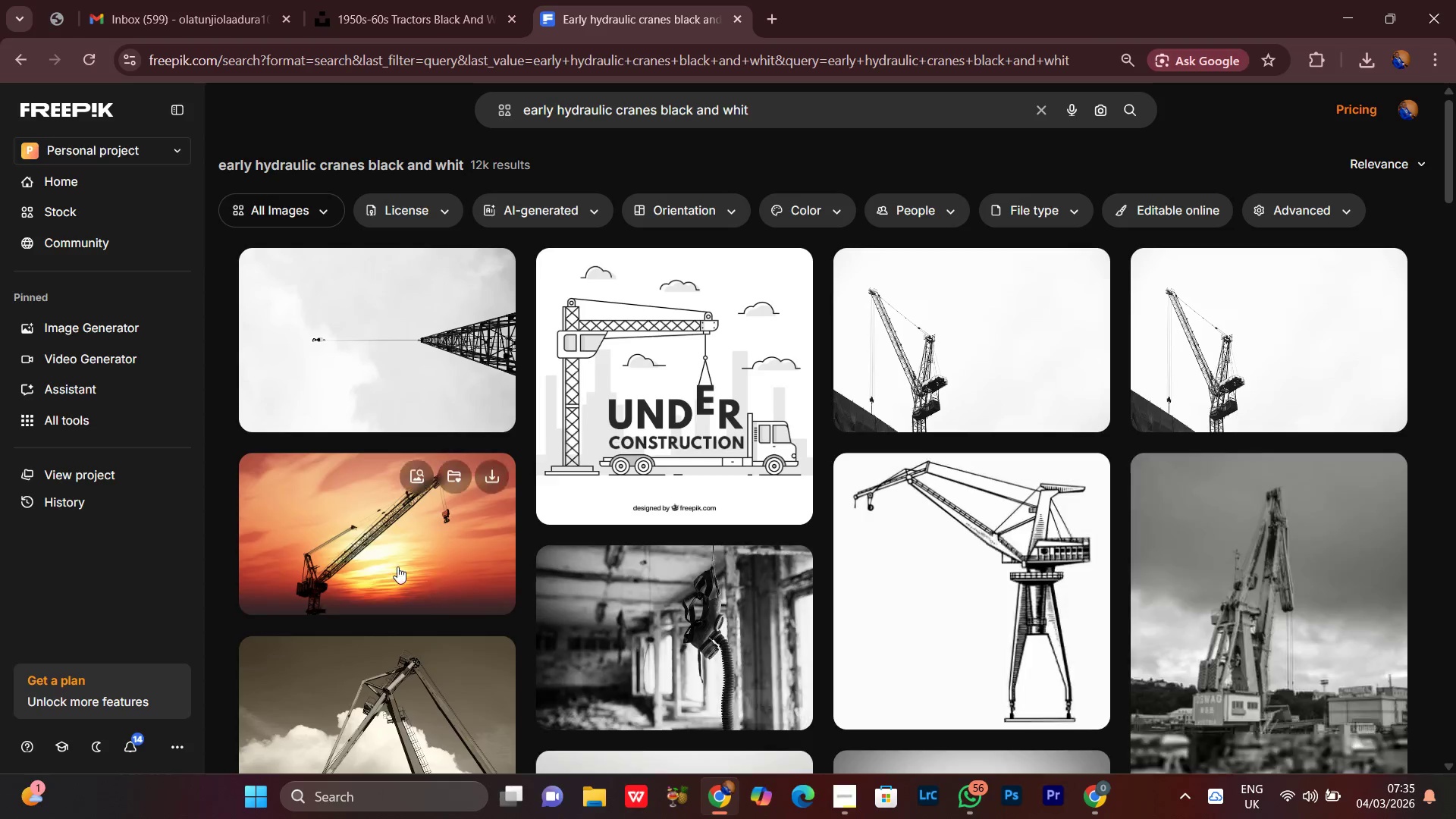 
scroll: coordinate [542, 528], scroll_direction: down, amount: 1.0
 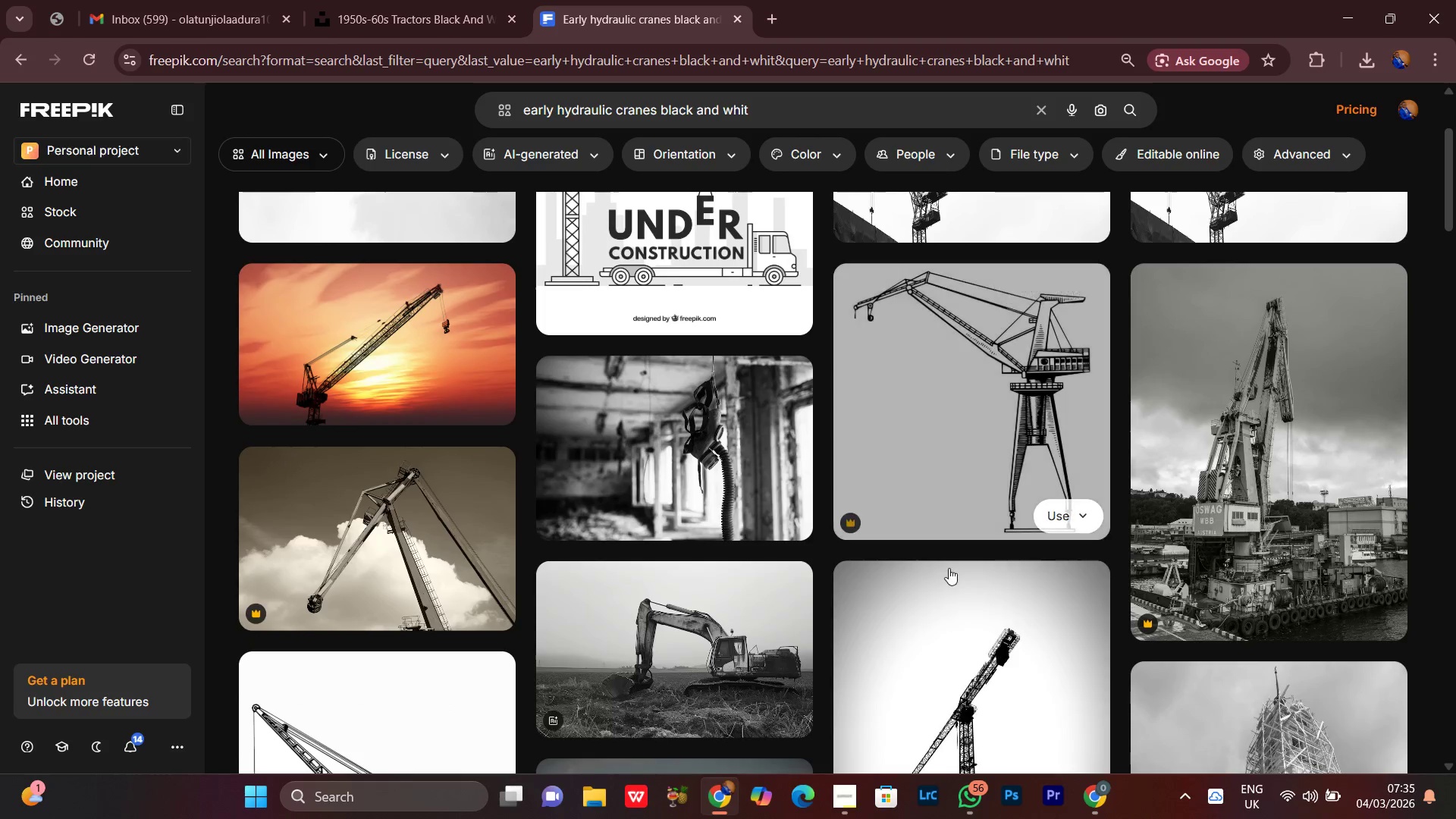 
scroll: coordinate [940, 566], scroll_direction: up, amount: 2.0
 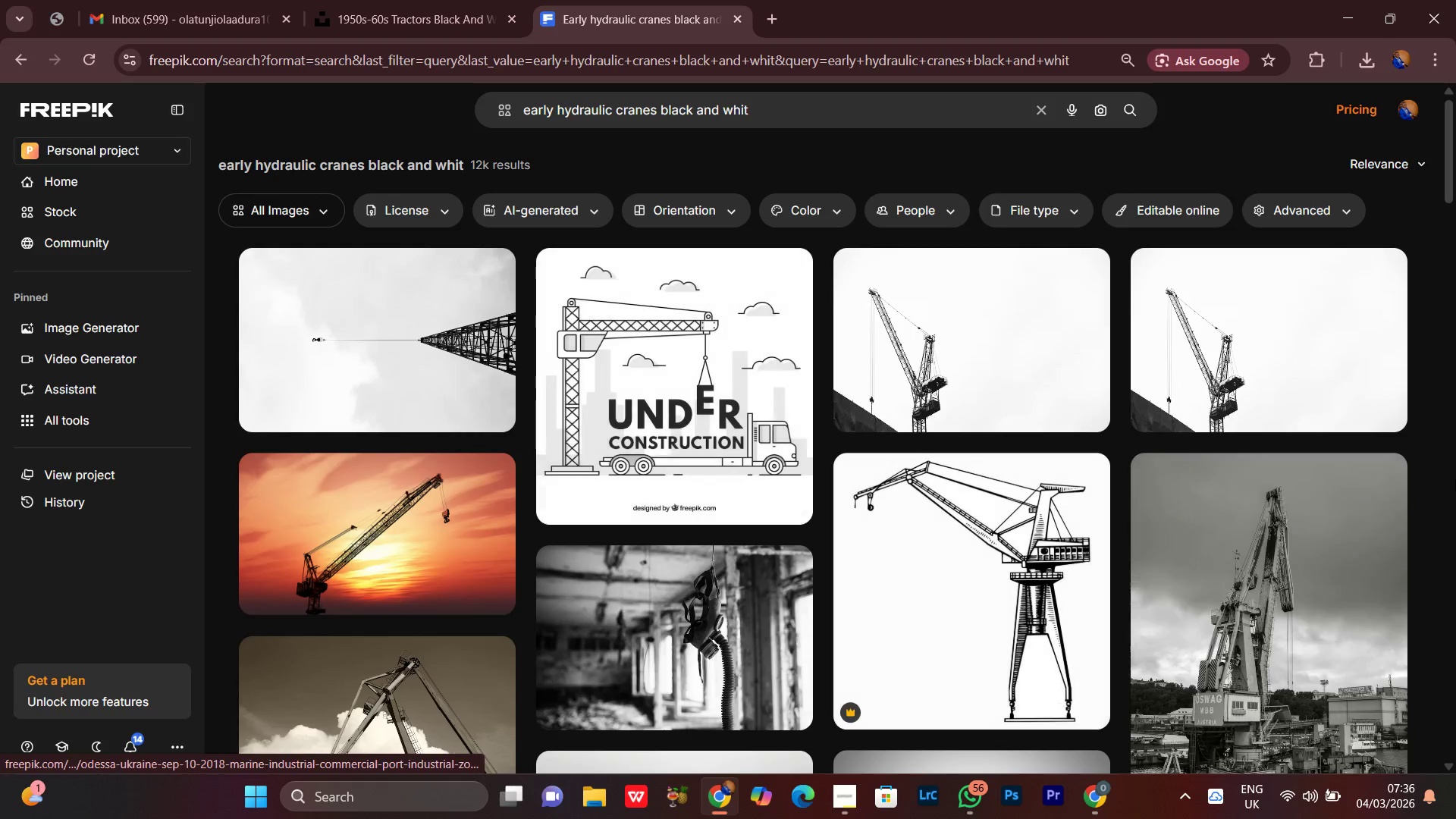 
scroll: coordinate [1455, 478], scroll_direction: down, amount: 2.0
 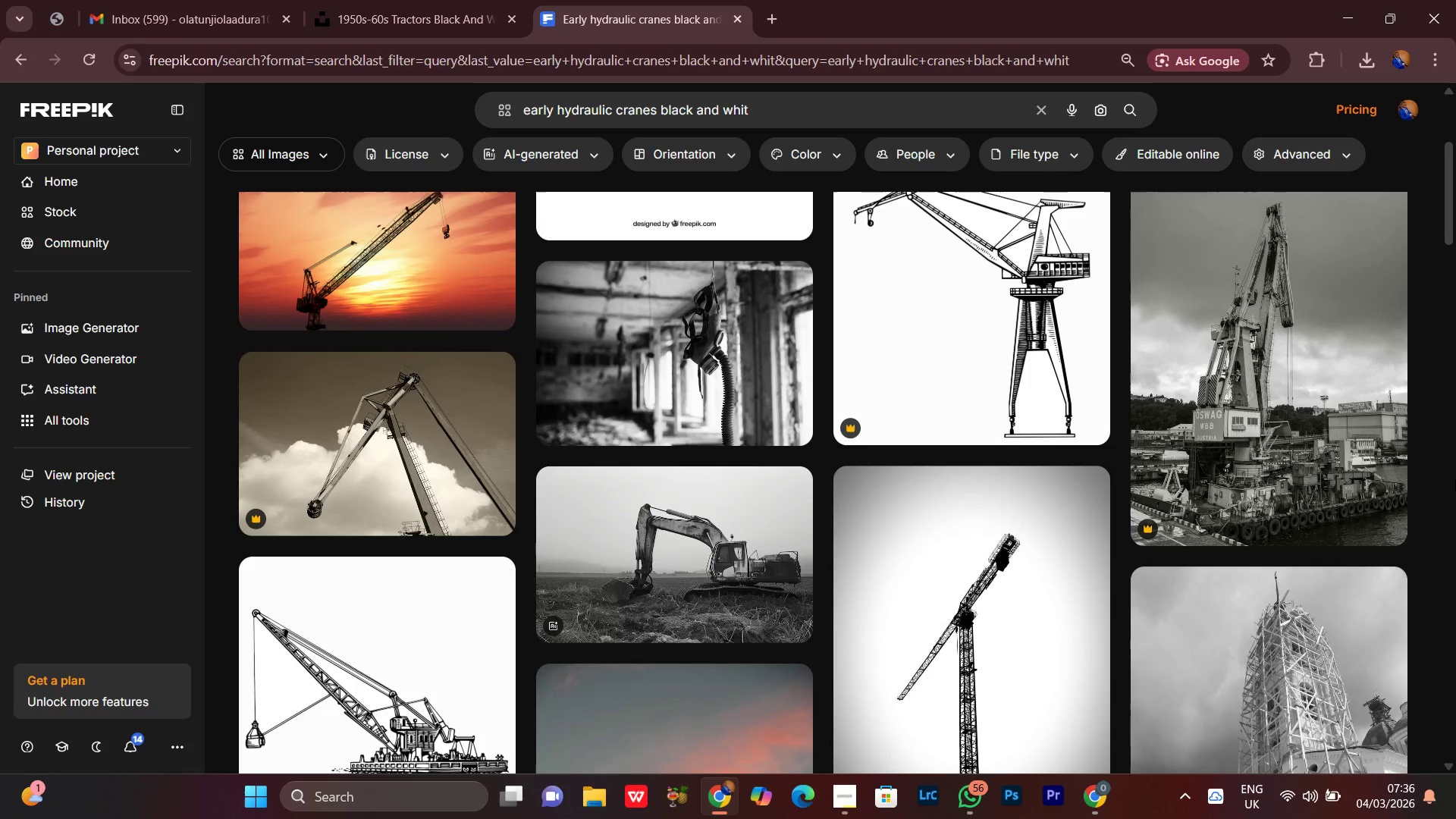 
scroll: coordinate [1455, 478], scroll_direction: up, amount: 3.0
 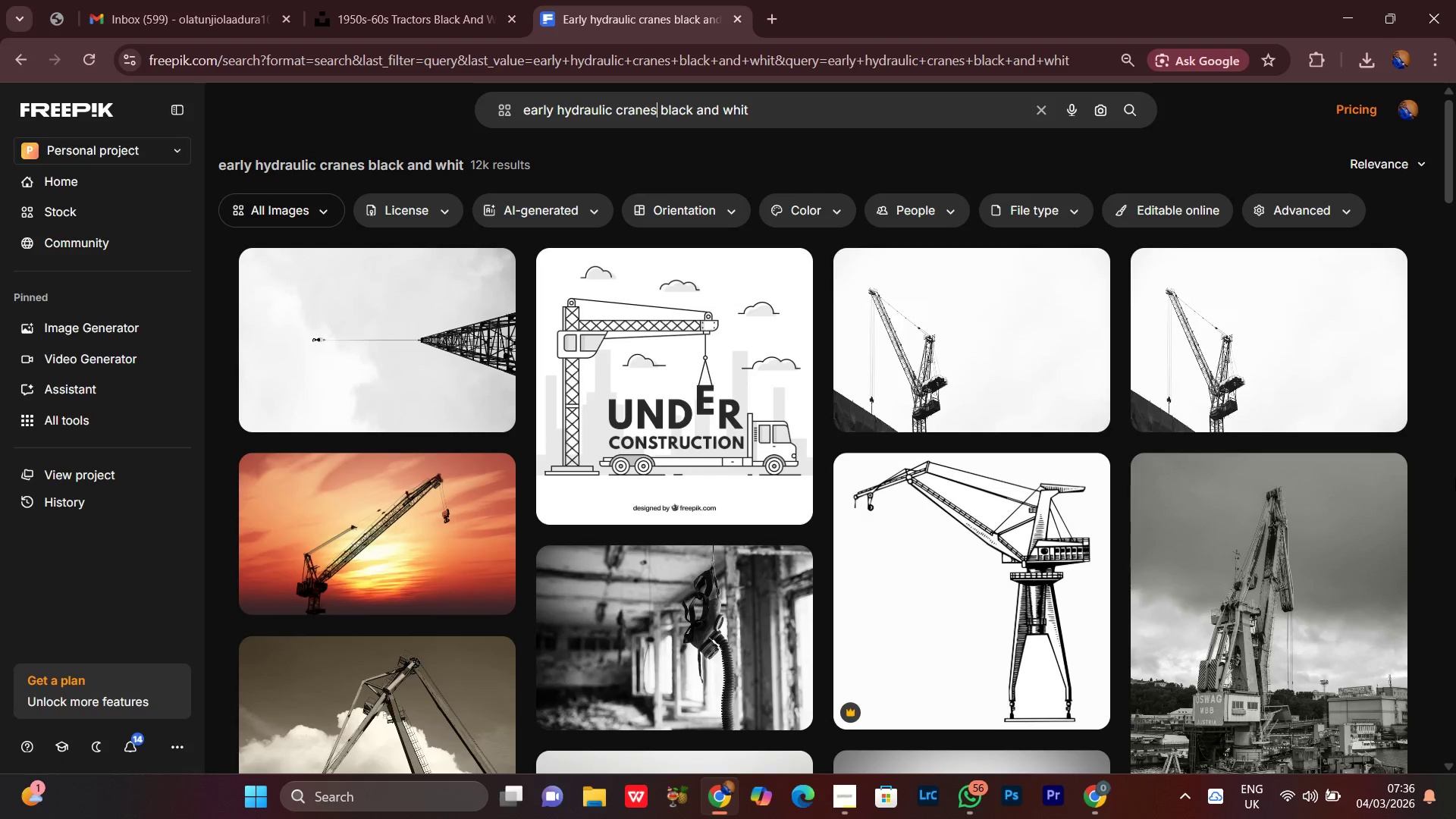 
scroll: coordinate [1455, 478], scroll_direction: down, amount: 5.0
 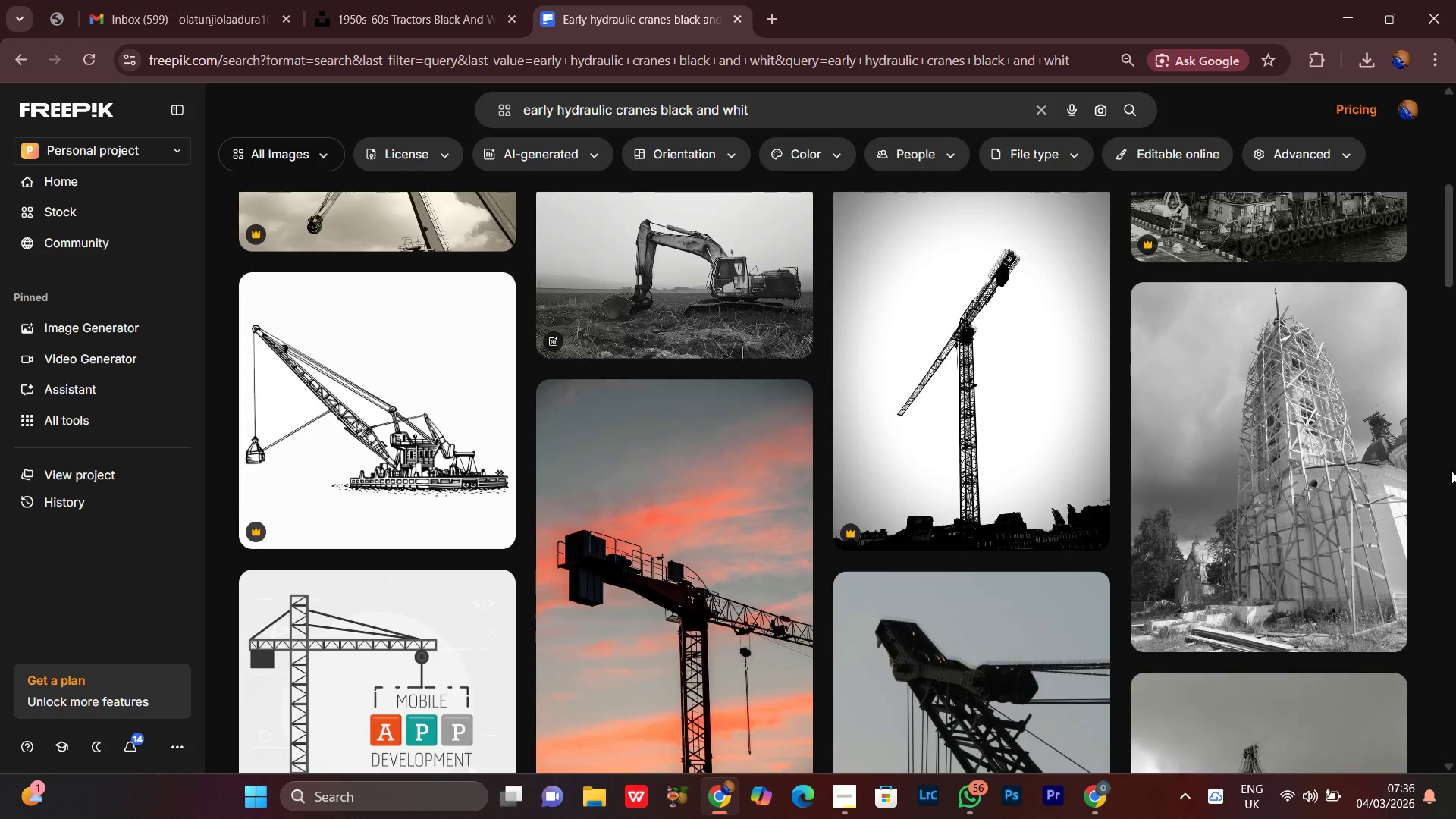 
scroll: coordinate [1451, 471], scroll_direction: up, amount: 4.0
 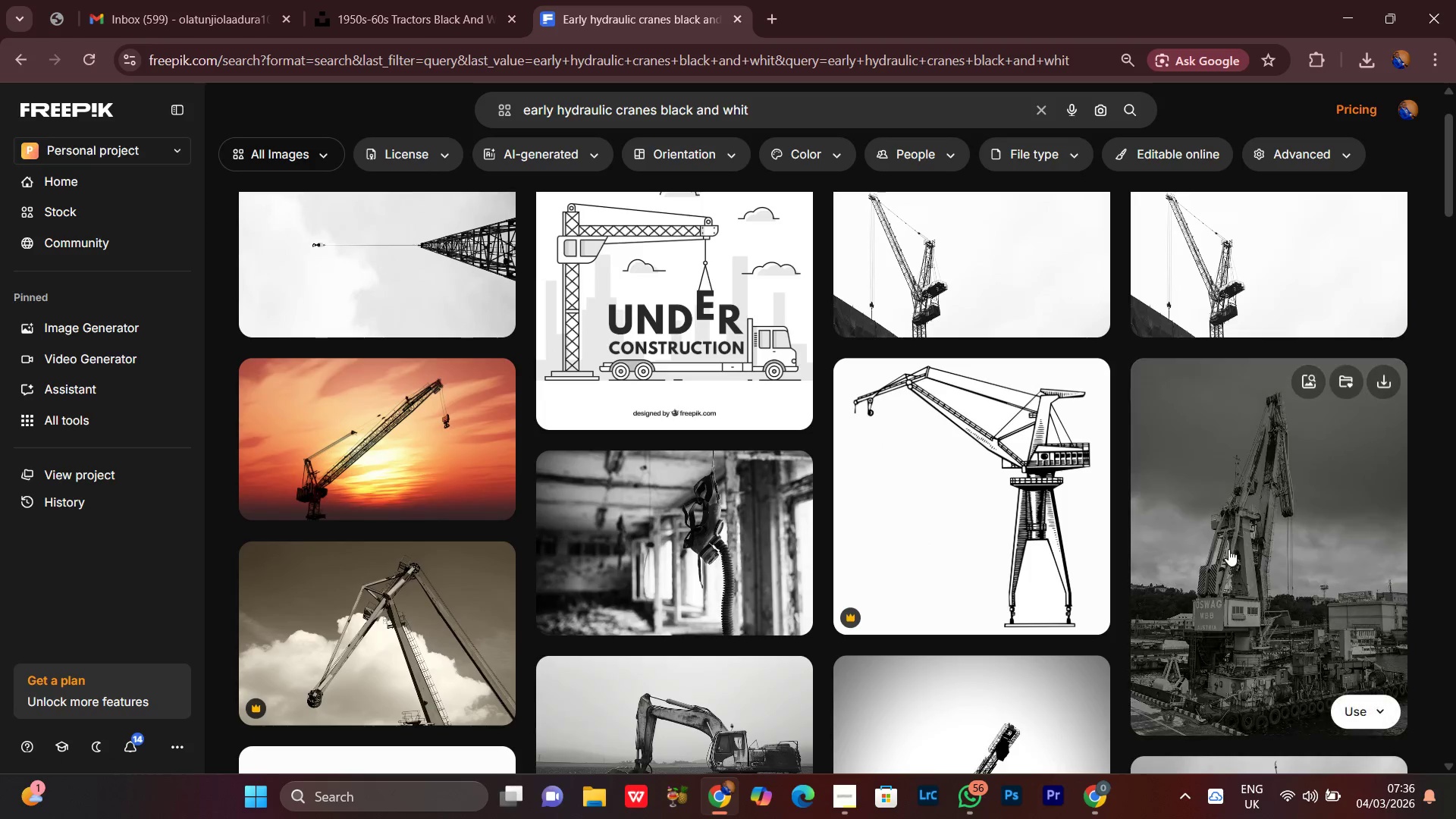 
scroll: coordinate [1451, 493], scroll_direction: down, amount: 18.0
 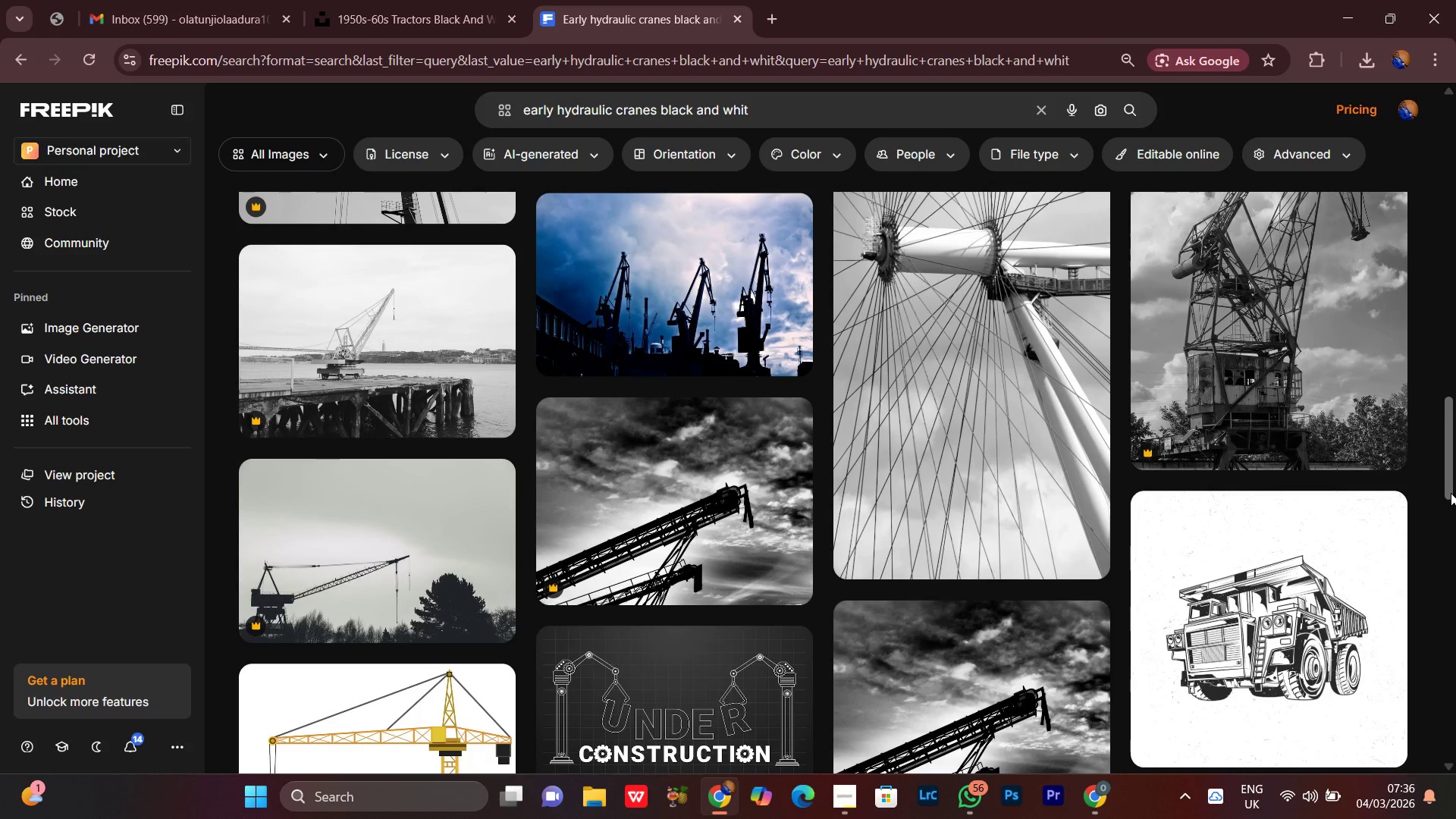 
scroll: coordinate [1451, 493], scroll_direction: up, amount: 1.0
 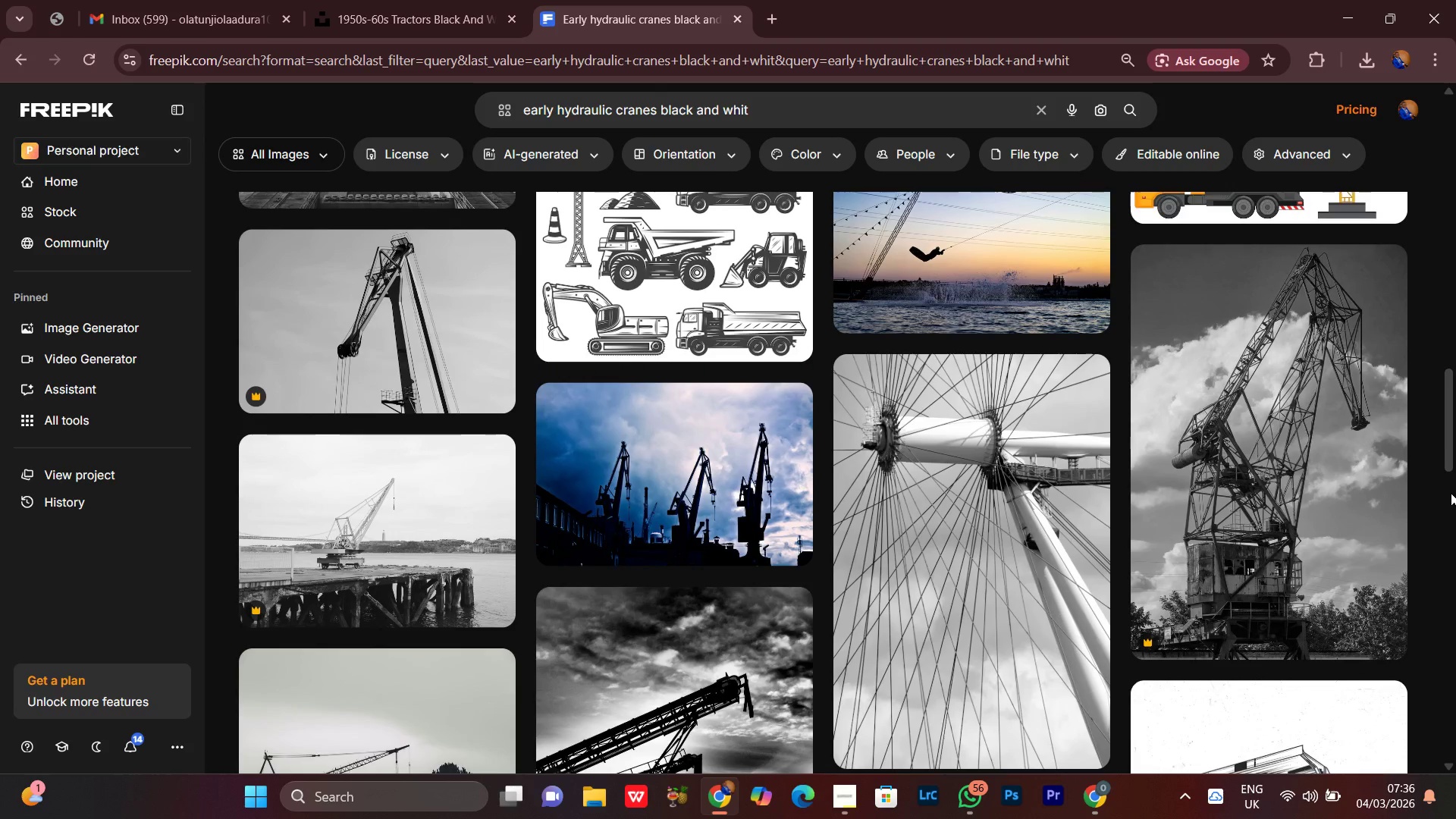 
scroll: coordinate [1451, 493], scroll_direction: down, amount: 8.0
 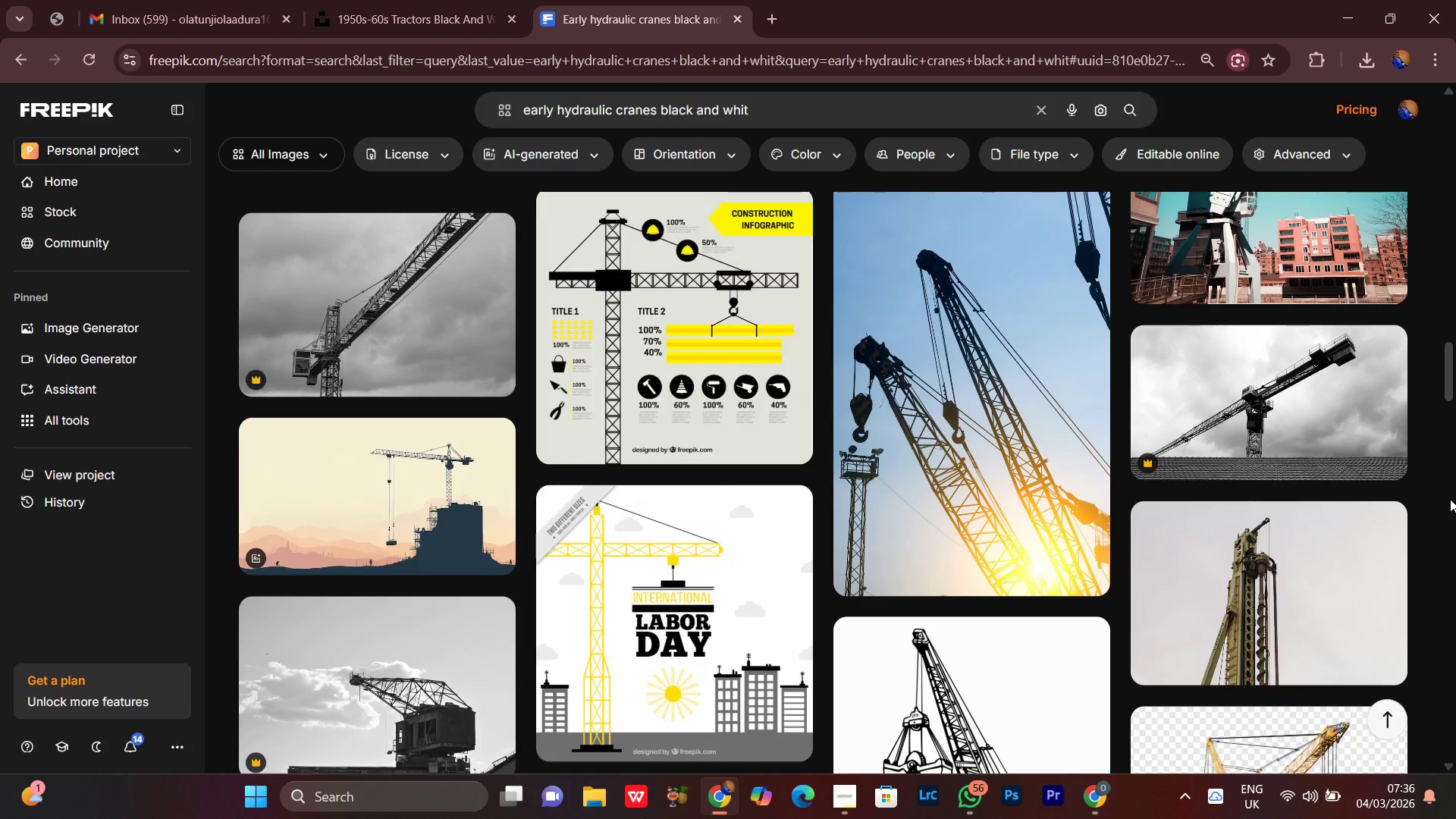 
scroll: coordinate [1455, 571], scroll_direction: up, amount: 2.0
 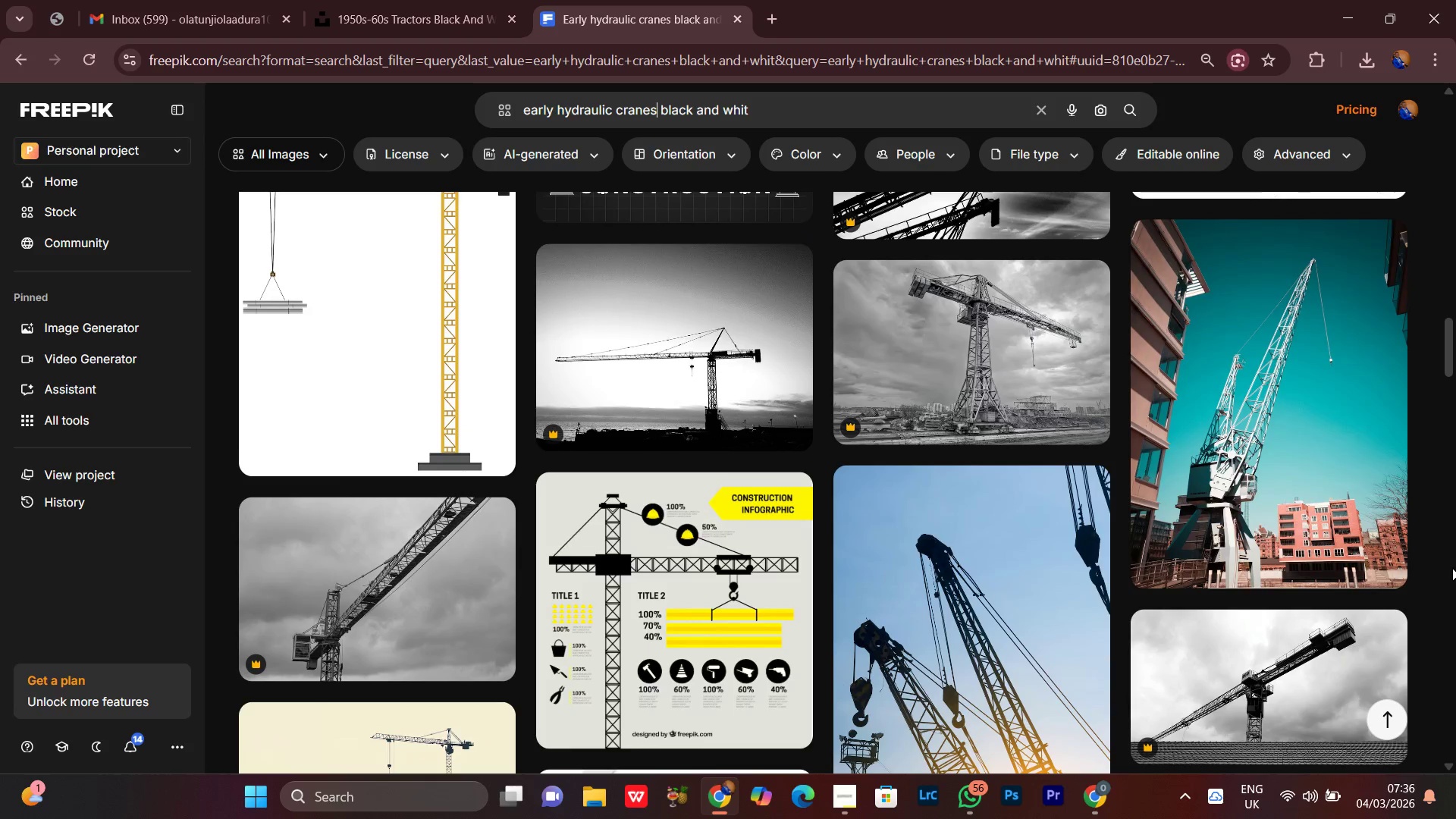 
scroll: coordinate [1449, 588], scroll_direction: down, amount: 13.0
 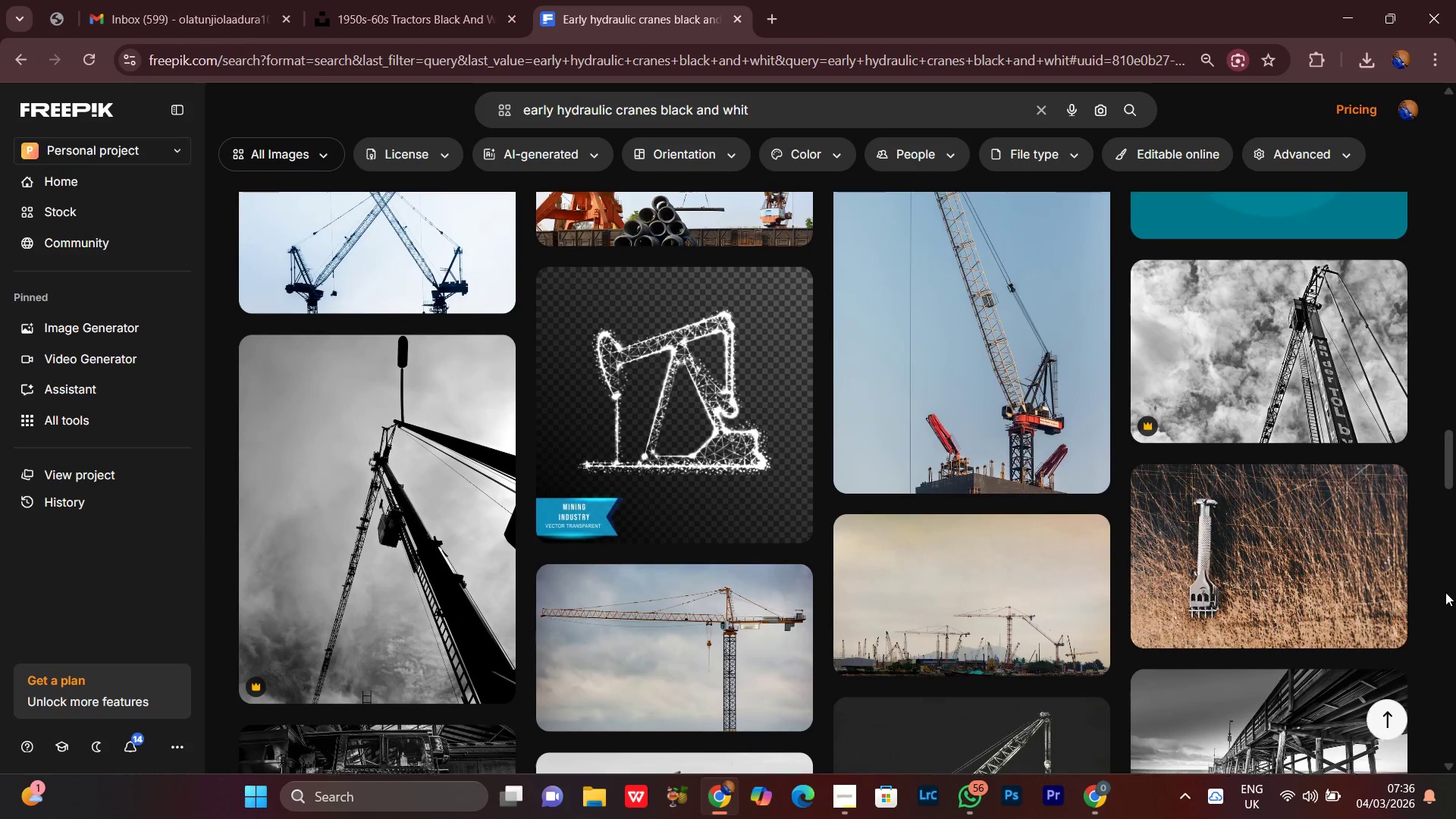 
scroll: coordinate [1445, 592], scroll_direction: up, amount: 1.0
 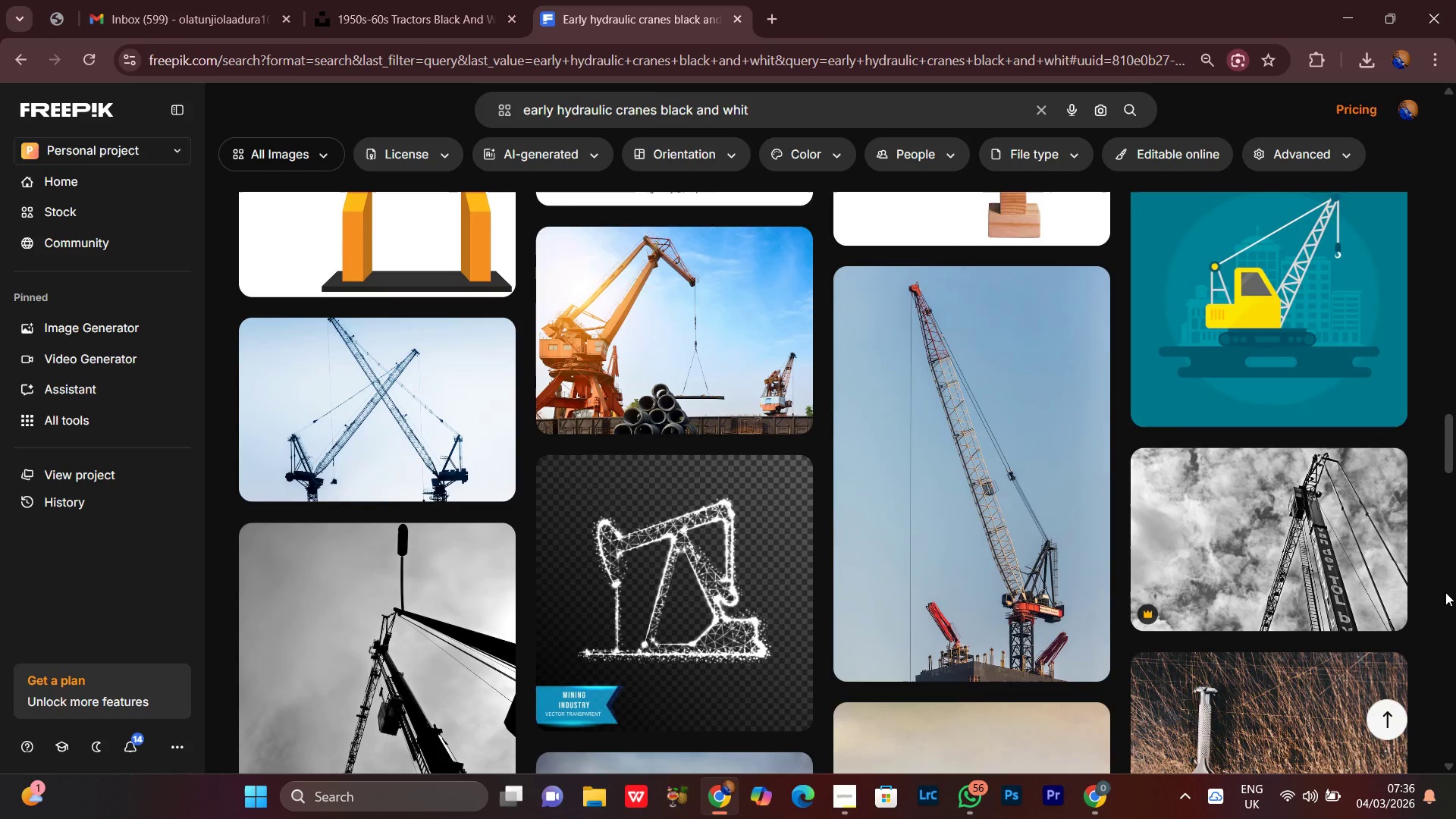 
scroll: coordinate [1442, 597], scroll_direction: down, amount: 17.0
 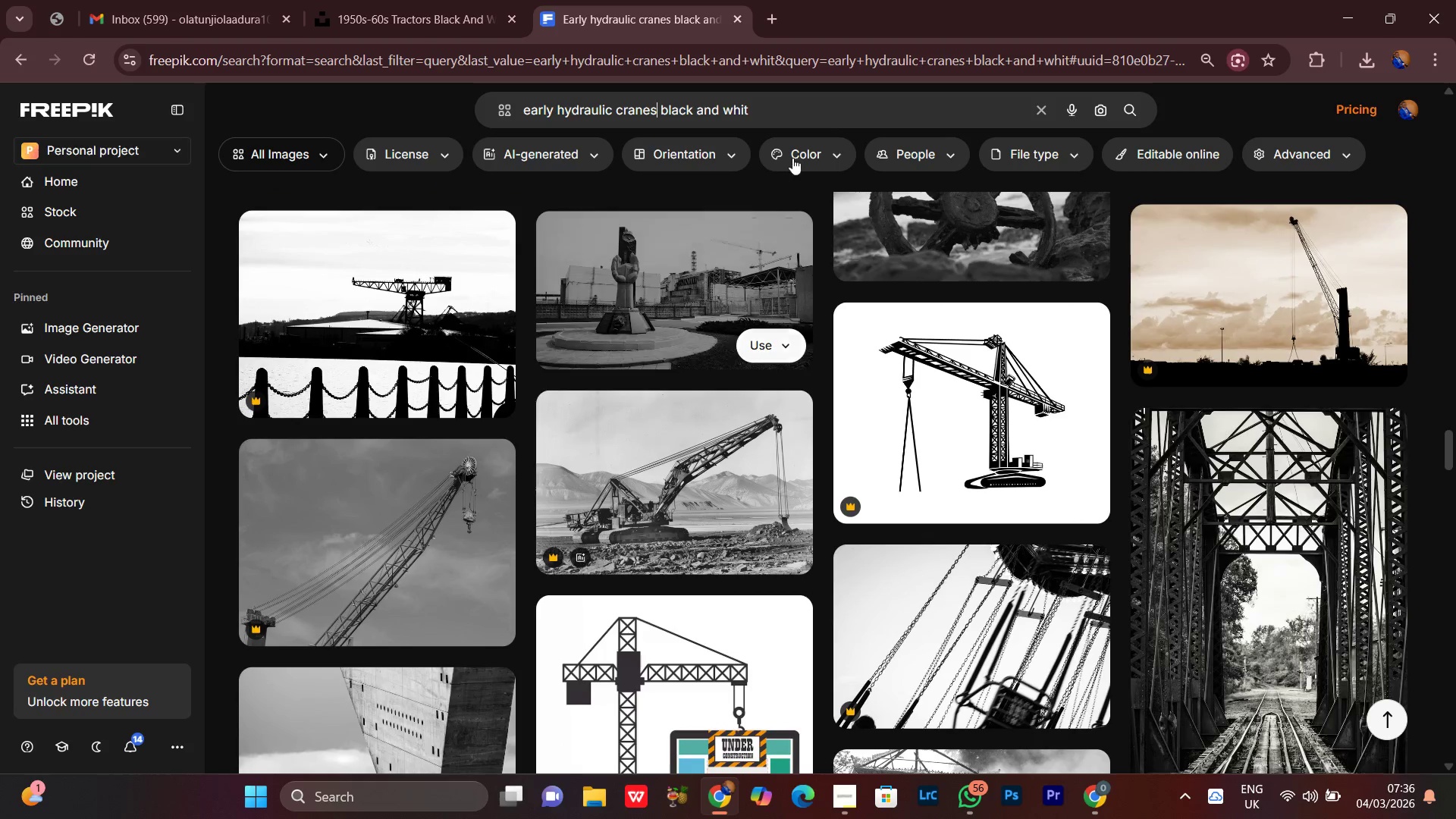 
left_click([831, 119])
 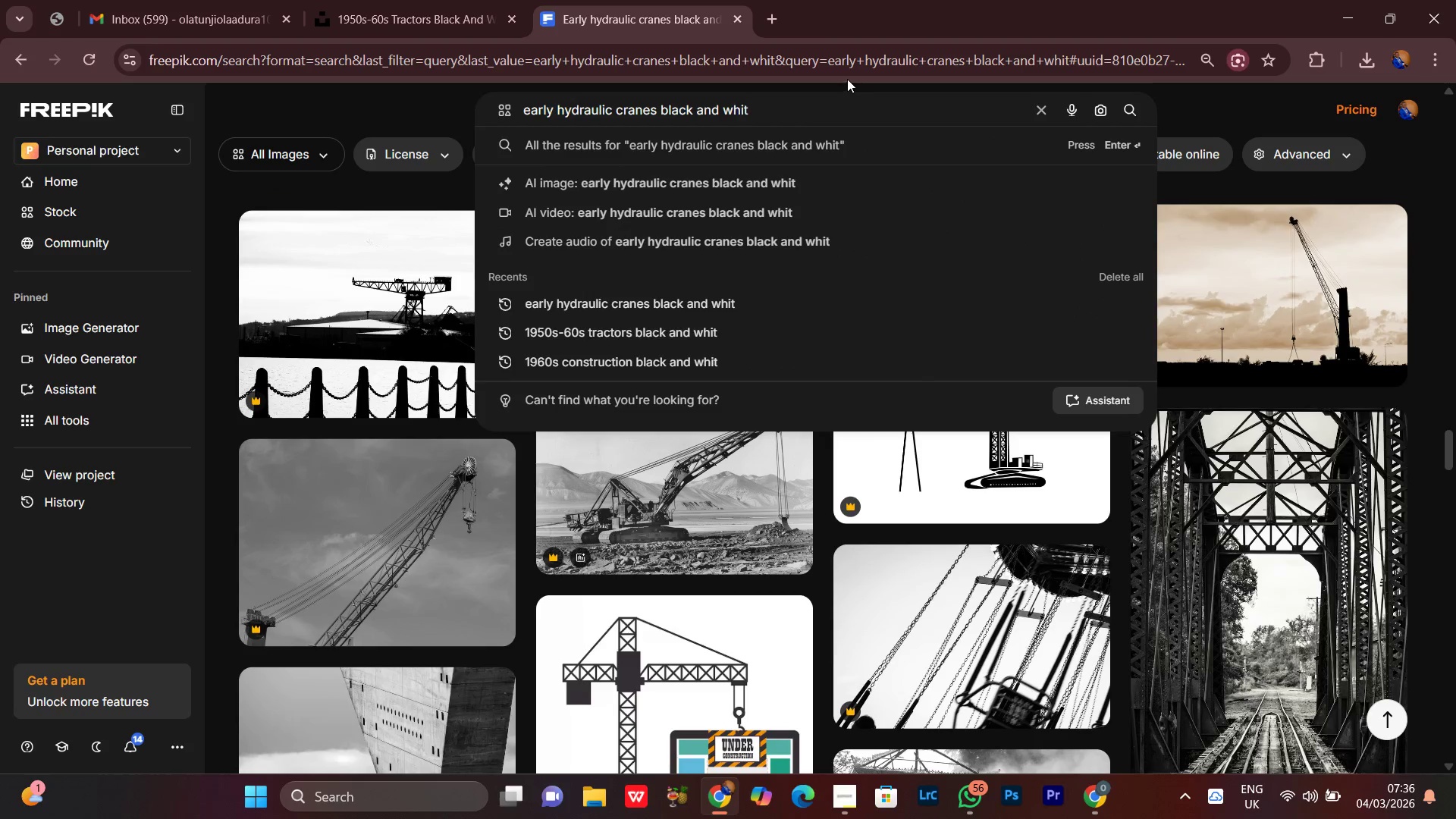 
key(Control+A)
 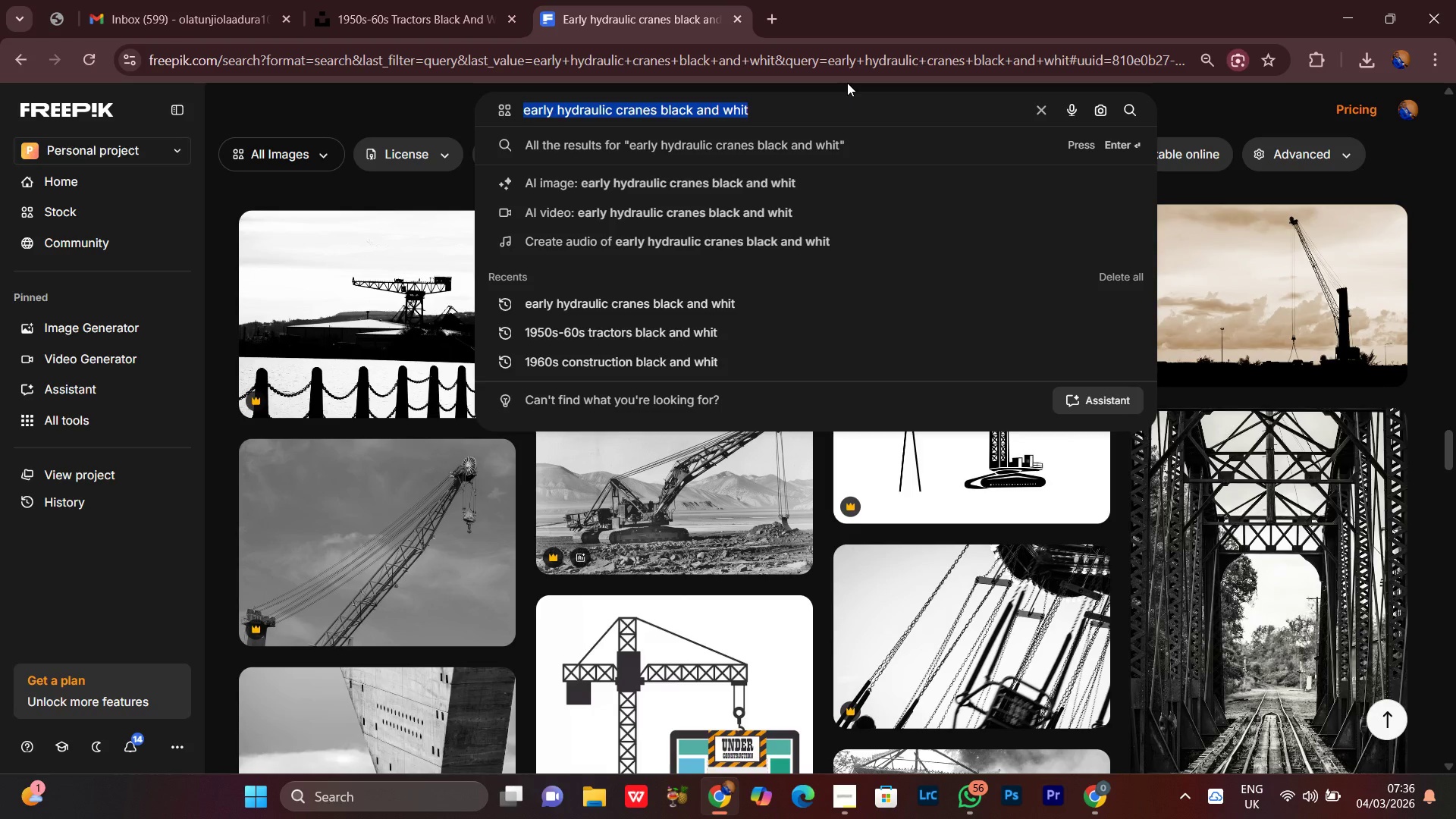 
key(Control+C)
 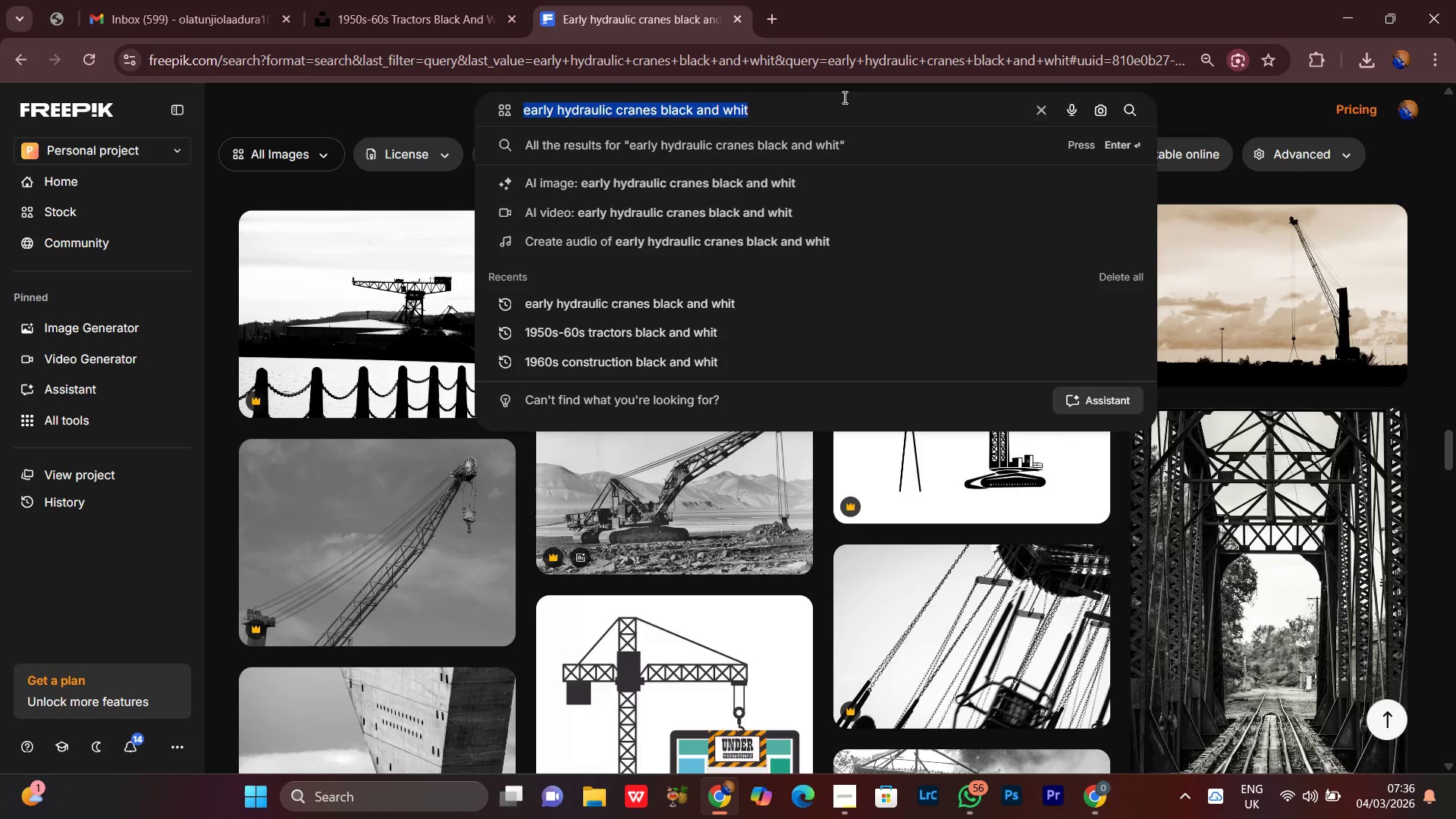 
key(Control+C)
 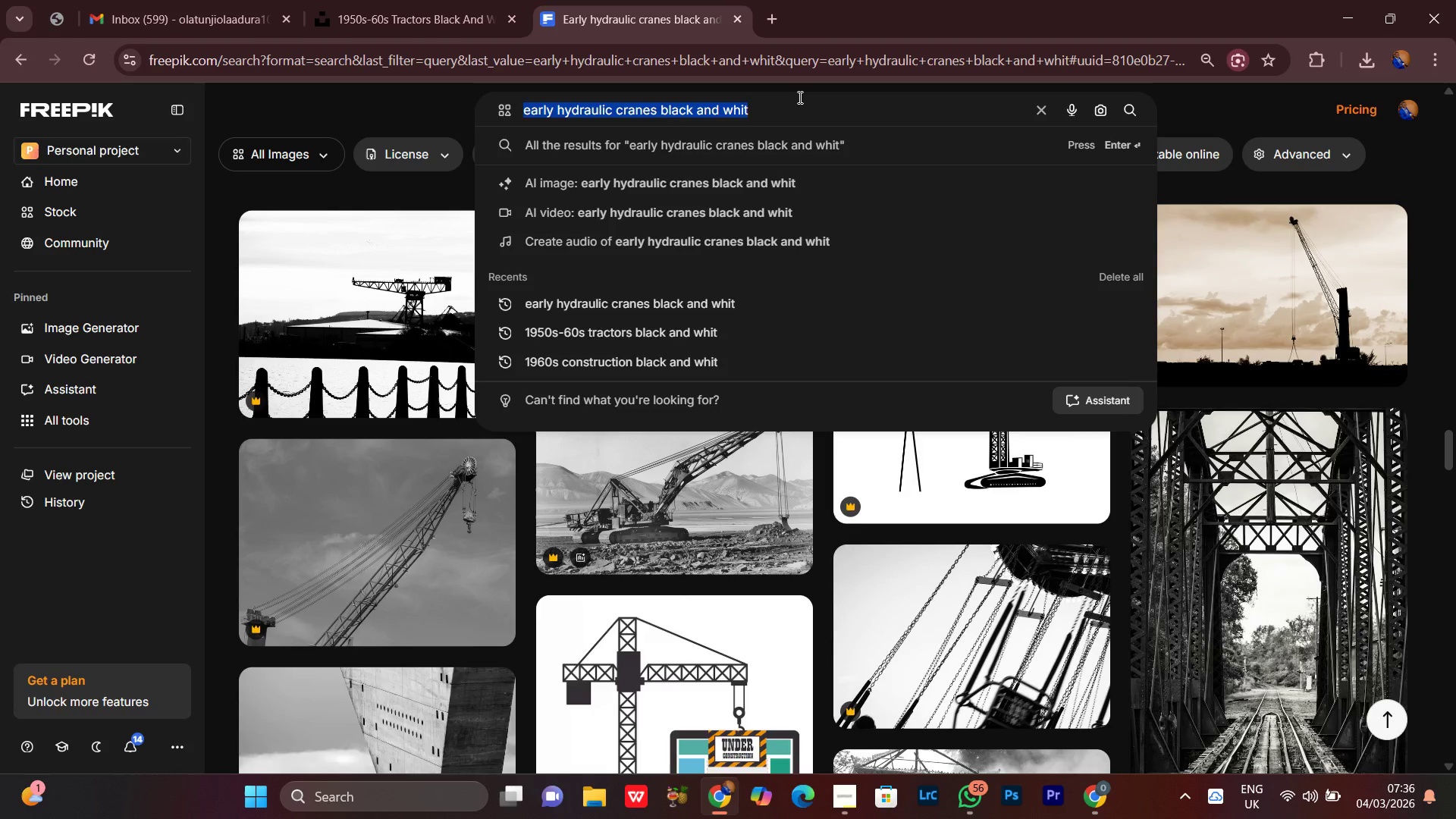 
left_click([799, 97])
 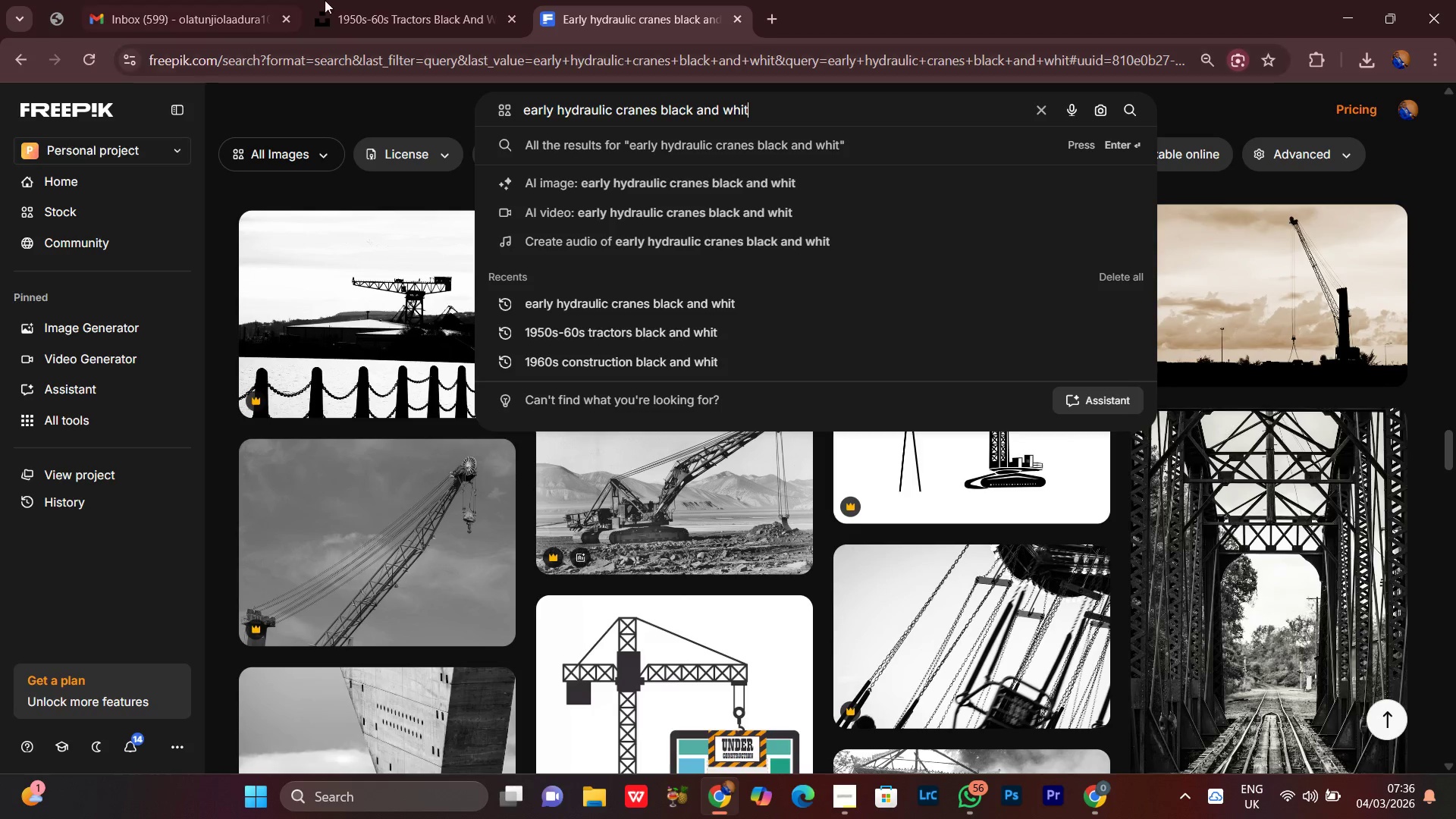 
left_click([352, 0])
 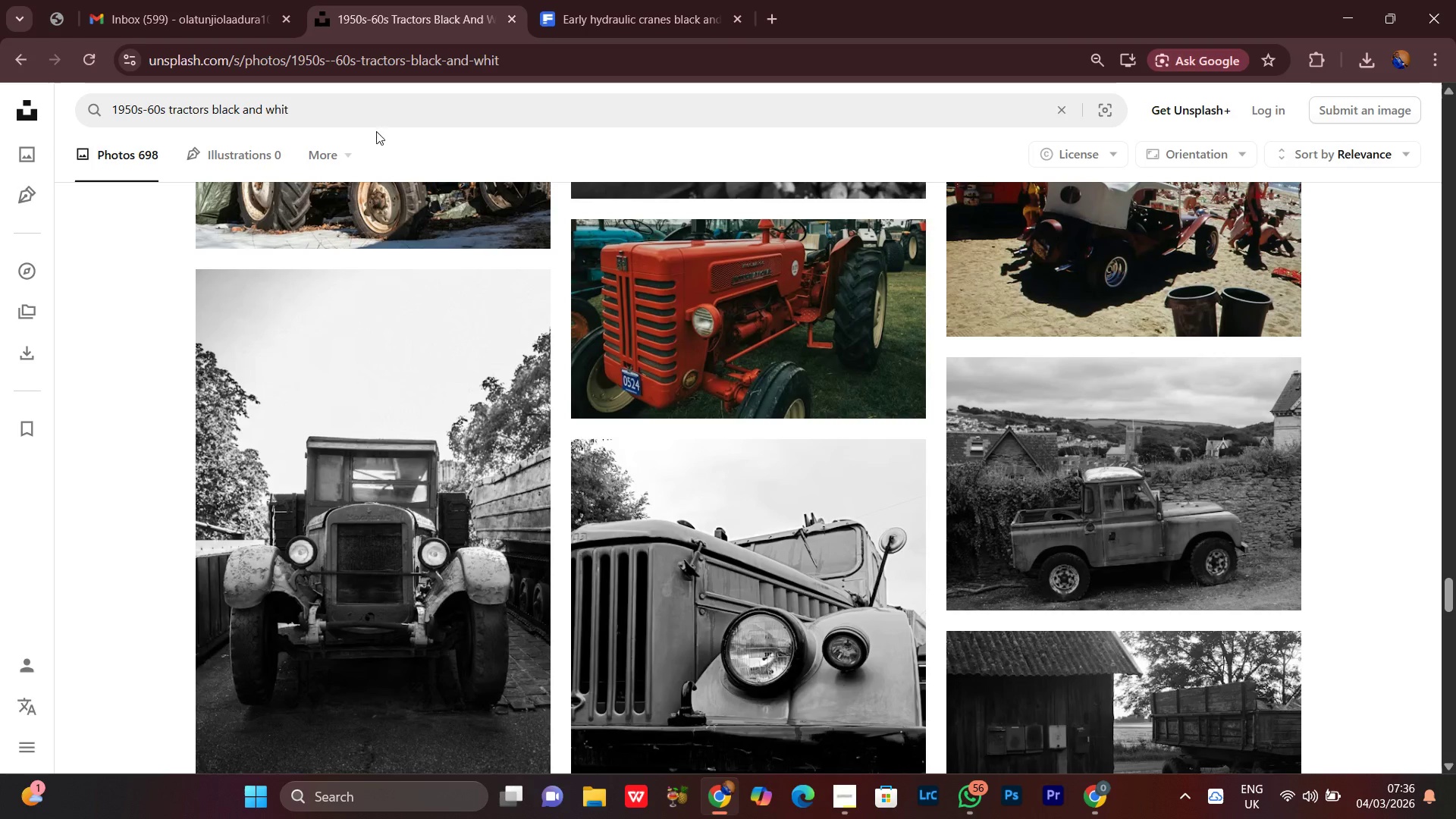 
left_click([371, 123])
 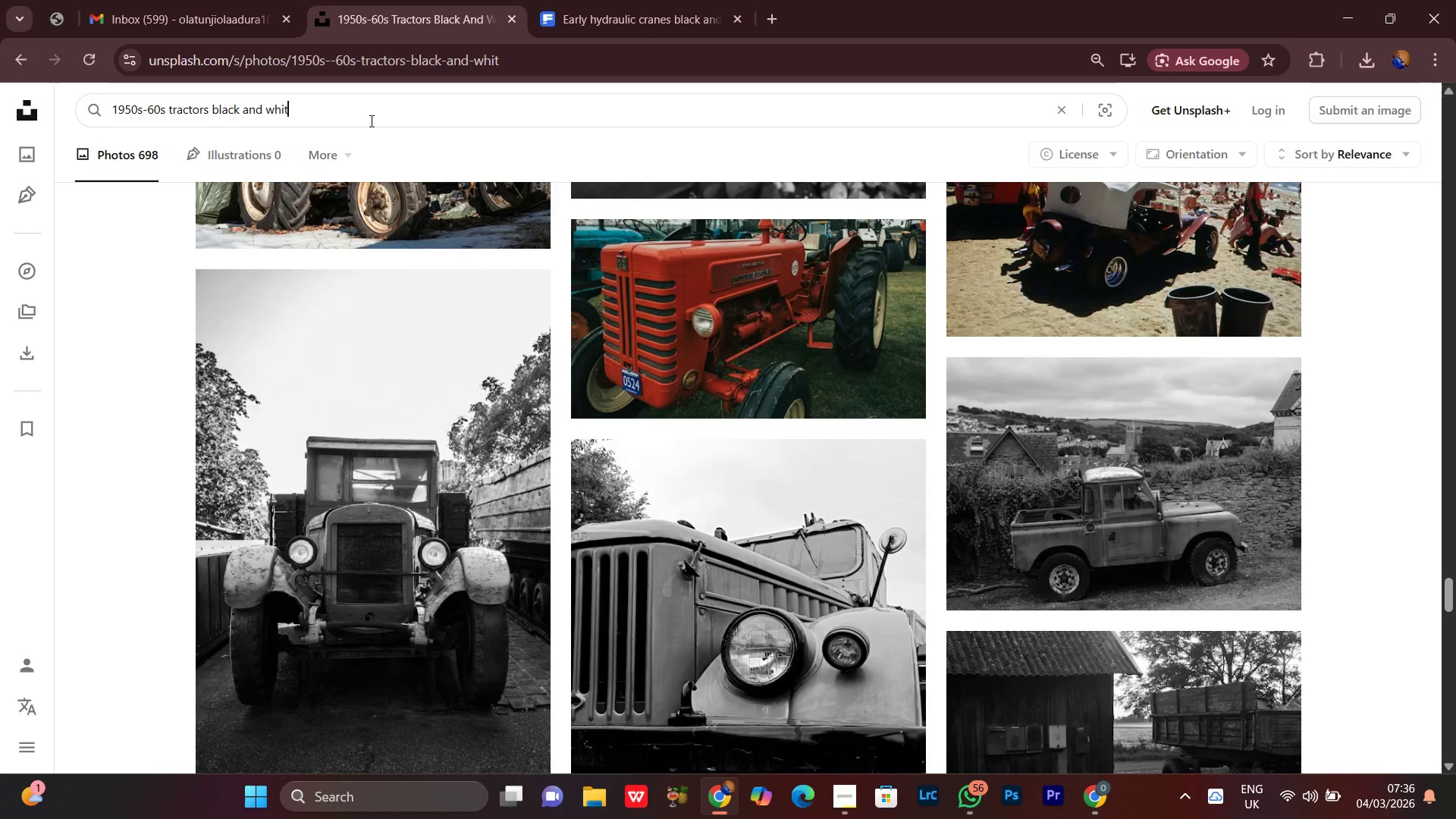 
key(Control+A)
 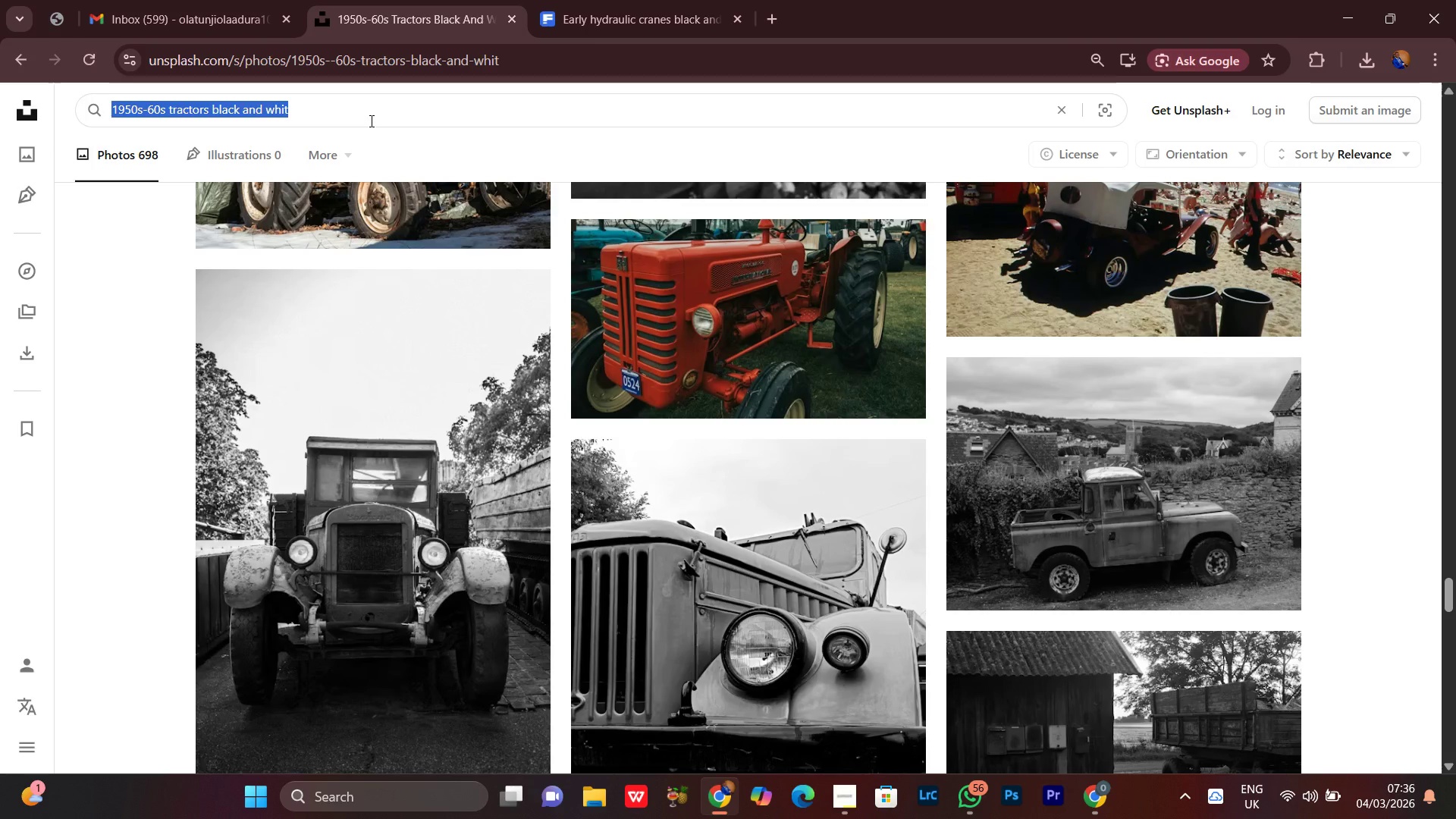 
key(Control+V)
 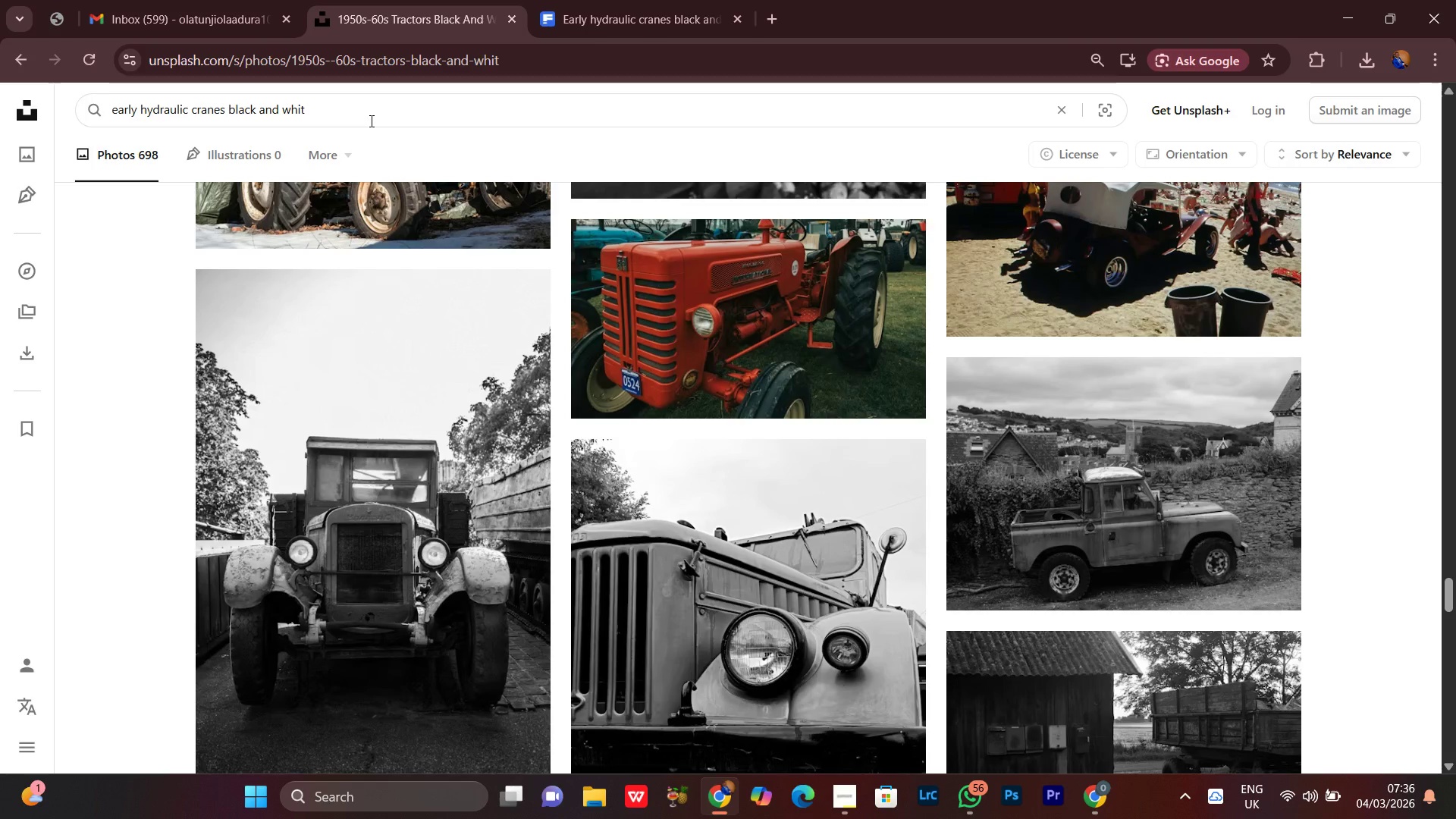 
hold_key(key=E, duration=0.36)
 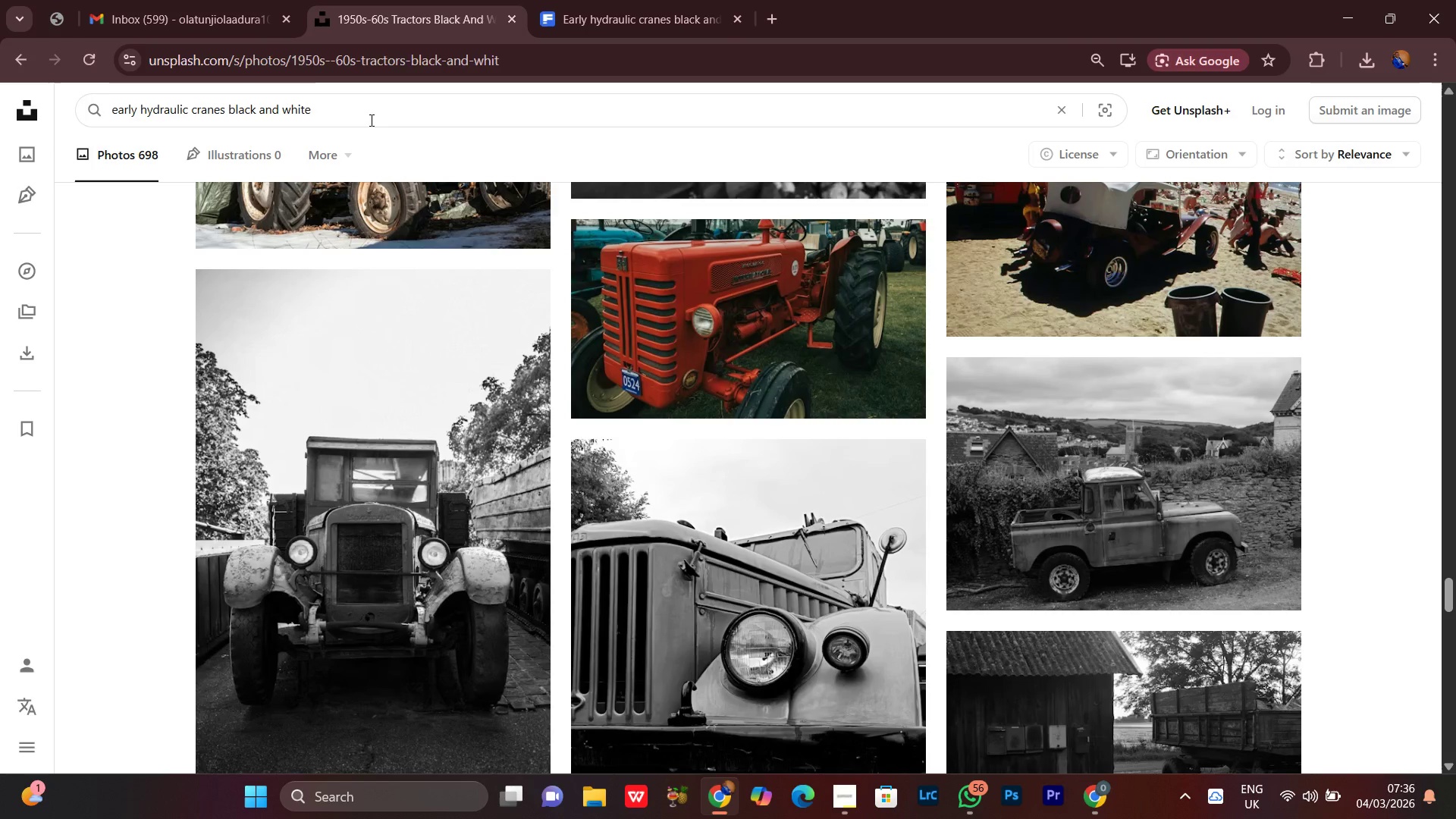 
key(Enter)
 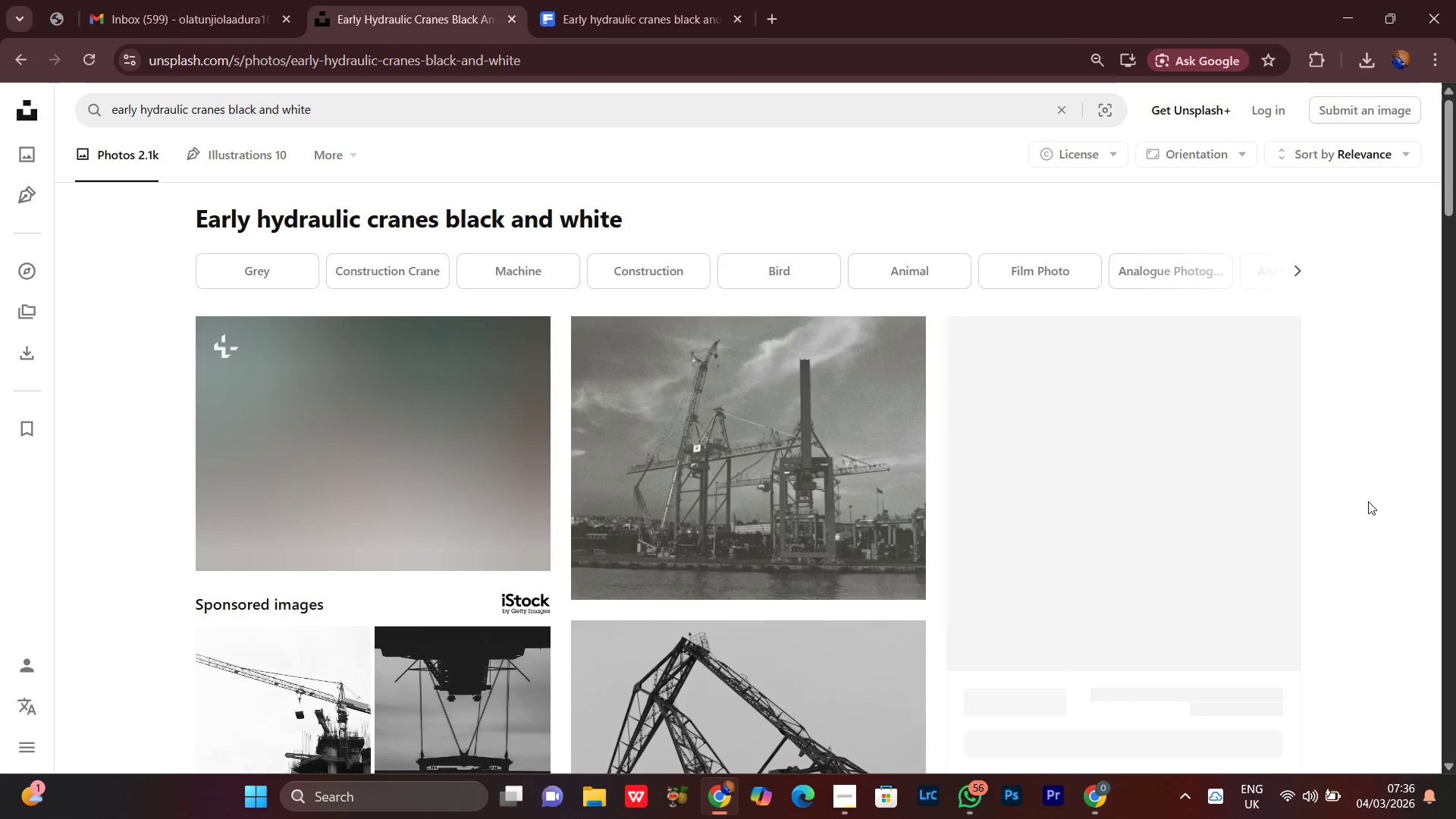 
scroll: coordinate [1349, 465], scroll_direction: down, amount: 3.0
 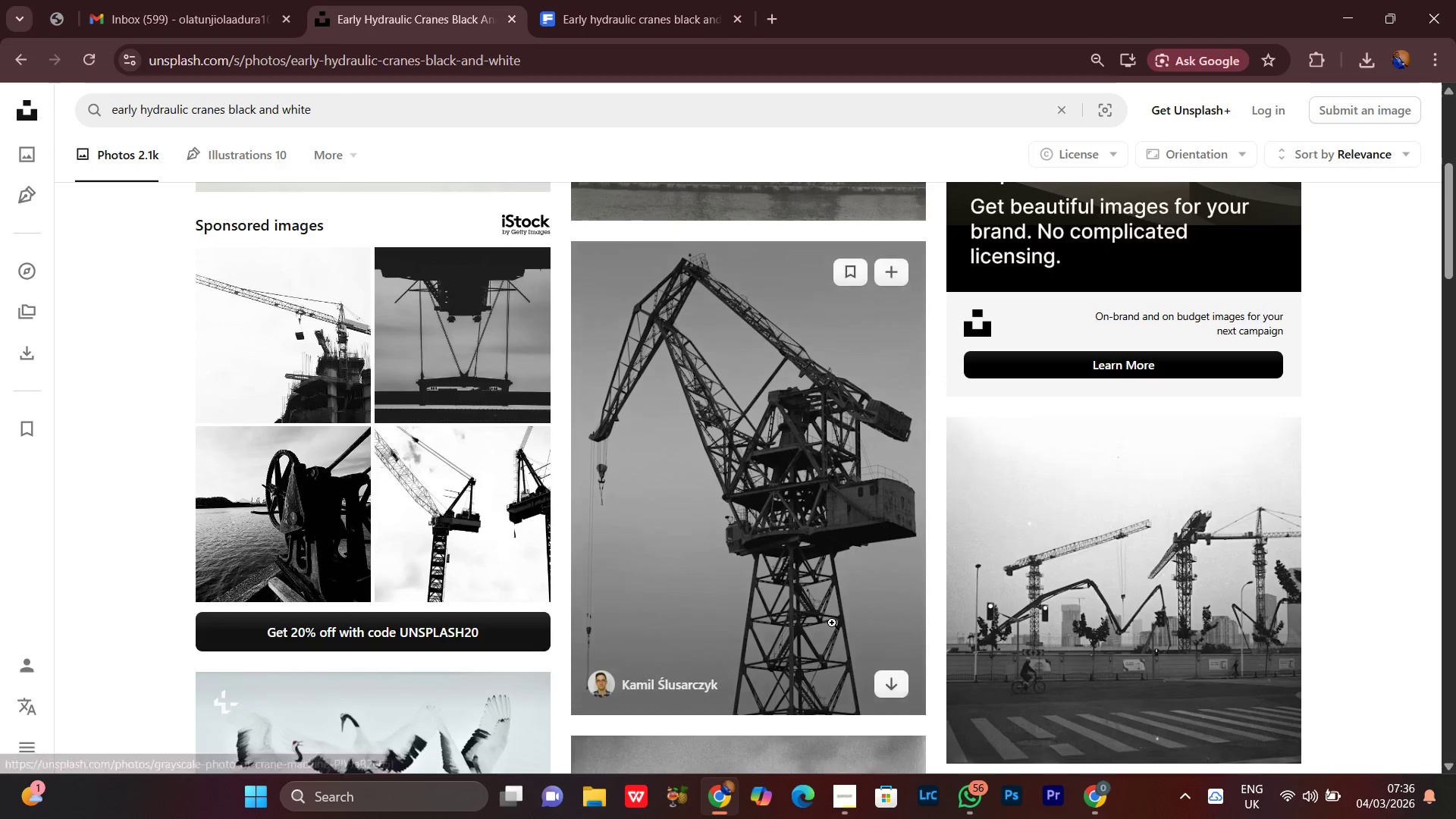 
left_click([886, 679])
 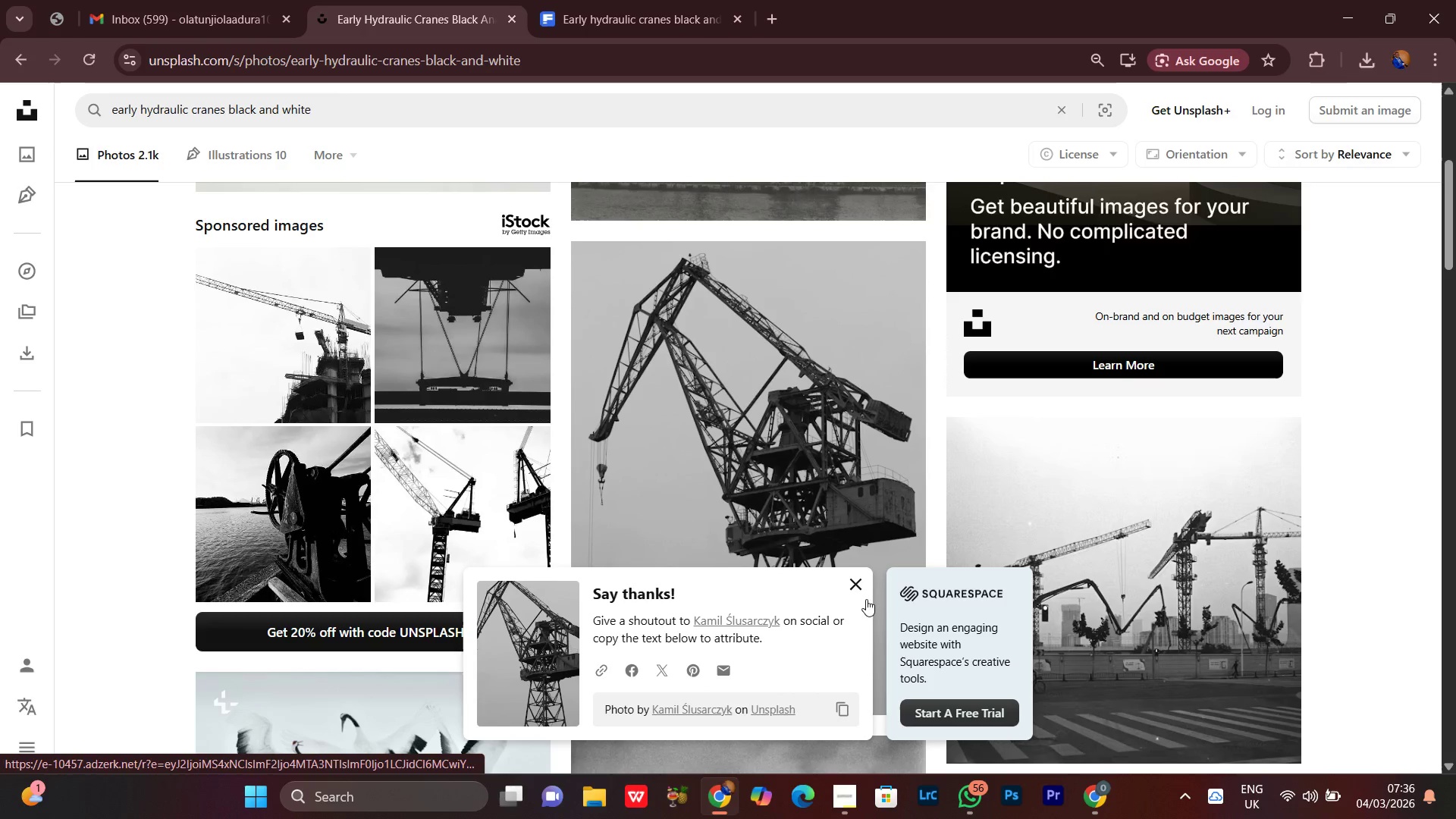 
left_click([854, 586])
 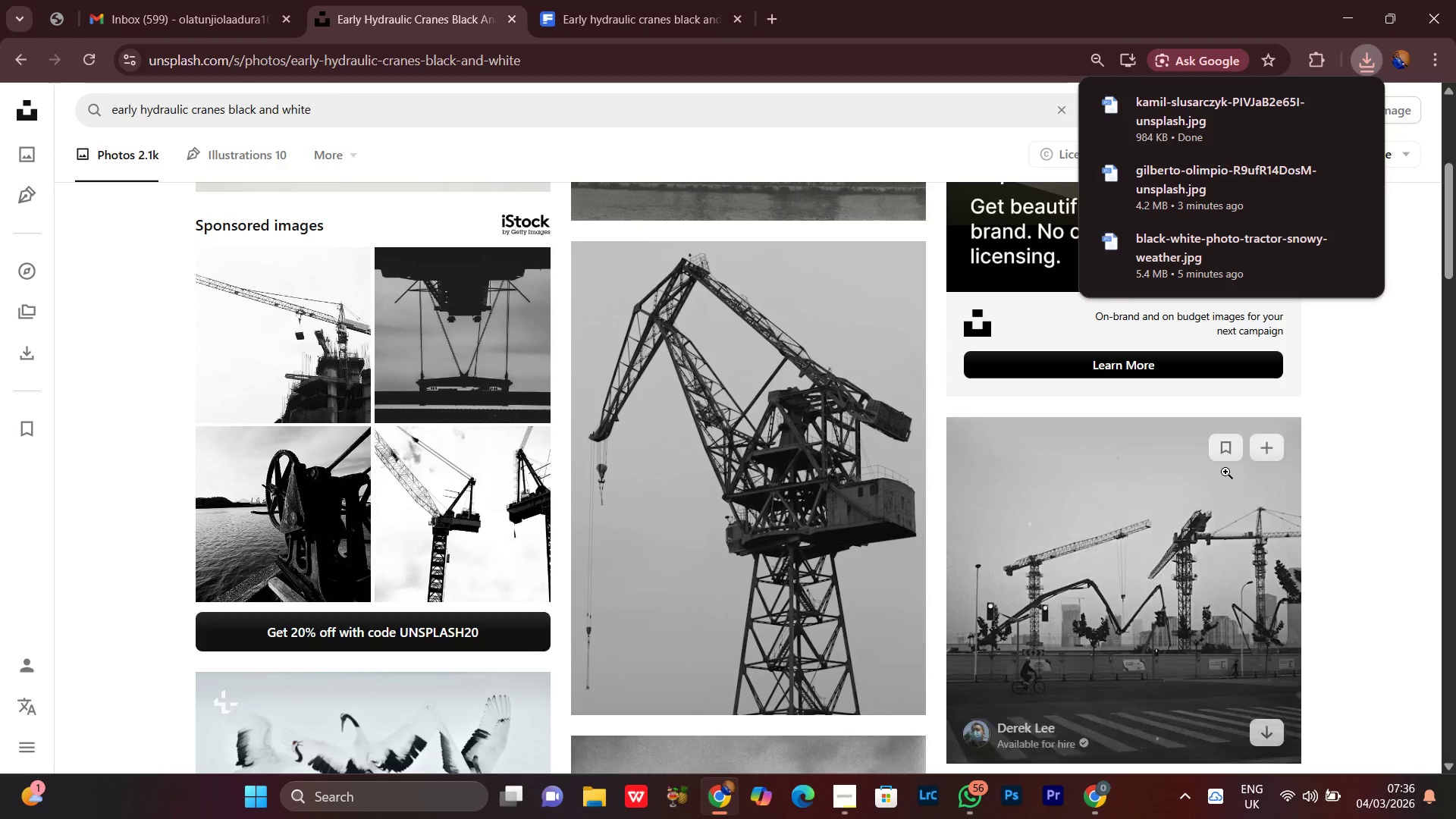 
scroll: coordinate [1354, 612], scroll_direction: down, amount: 13.0
 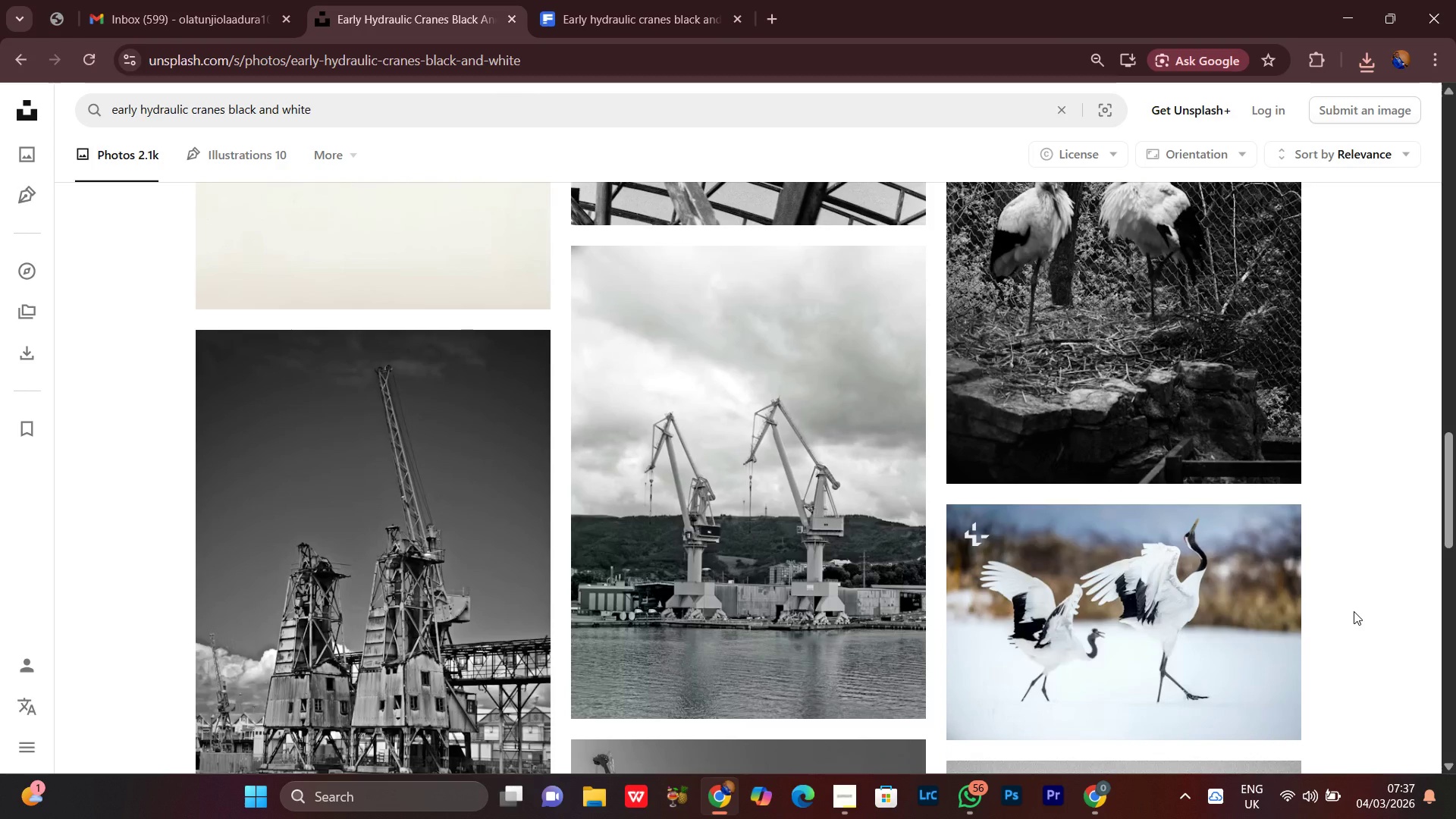 
scroll: coordinate [1354, 611], scroll_direction: down, amount: 4.0
 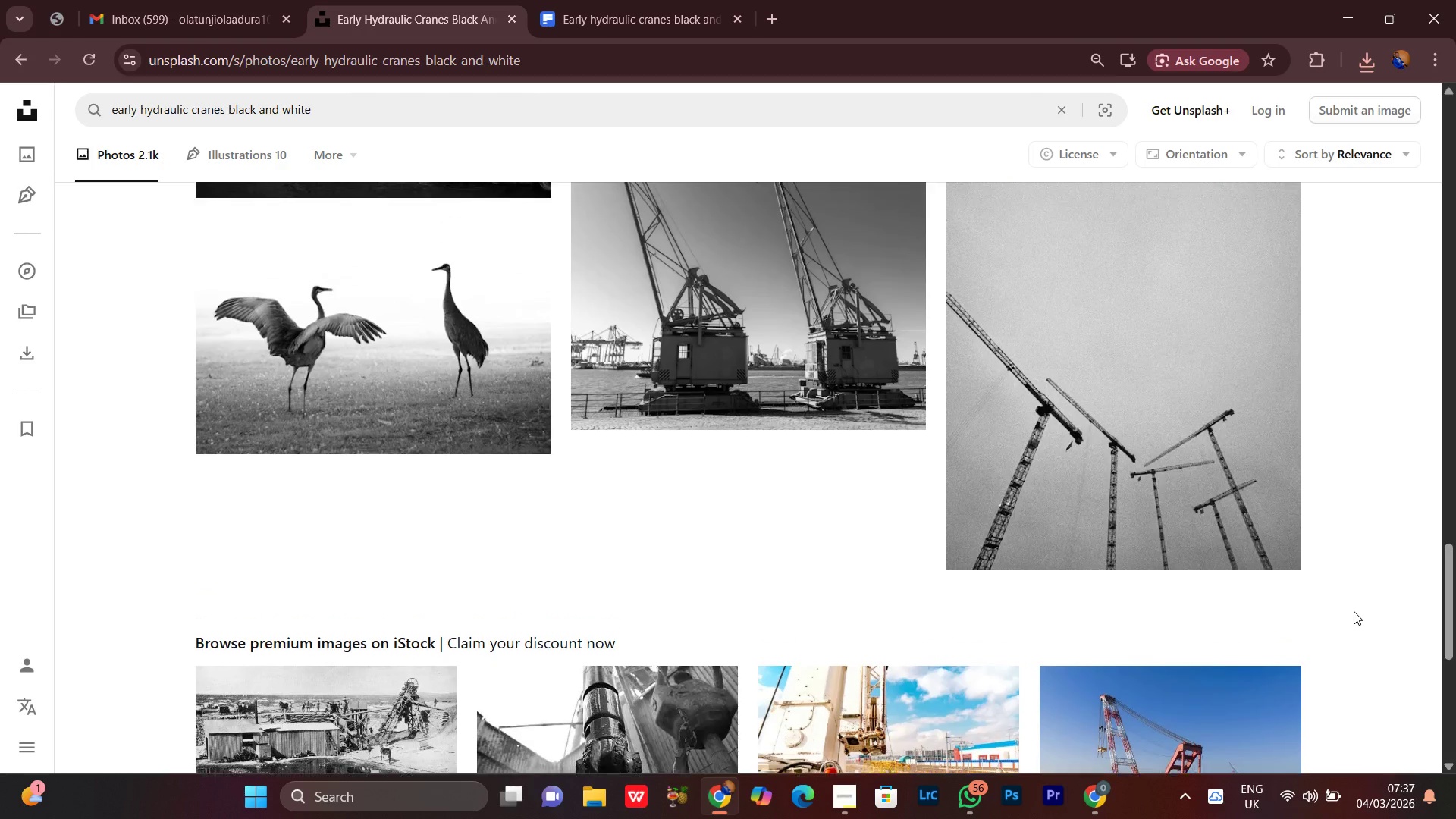 
scroll: coordinate [1354, 611], scroll_direction: up, amount: 1.0
 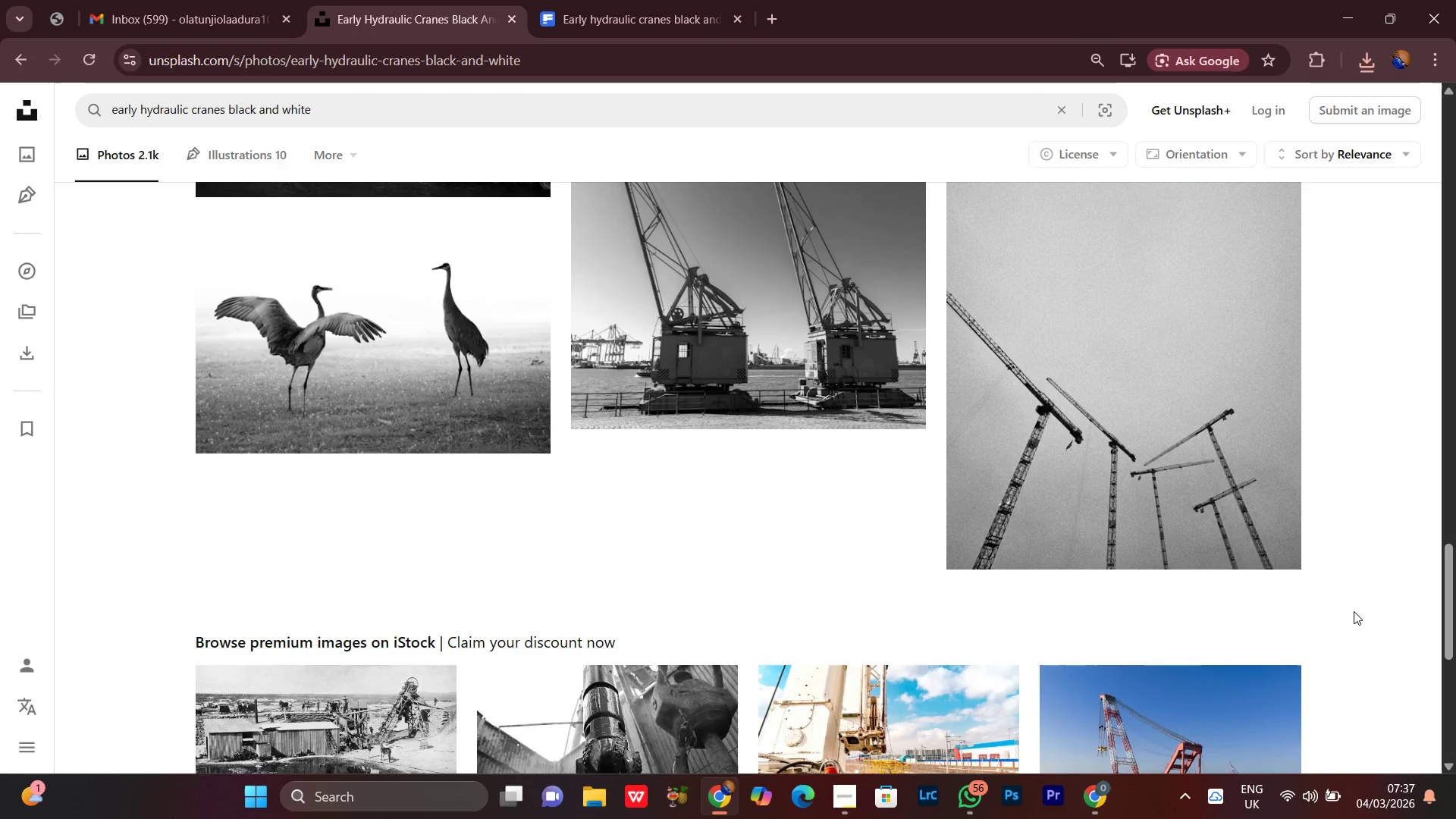 
scroll: coordinate [1302, 617], scroll_direction: down, amount: 5.0
 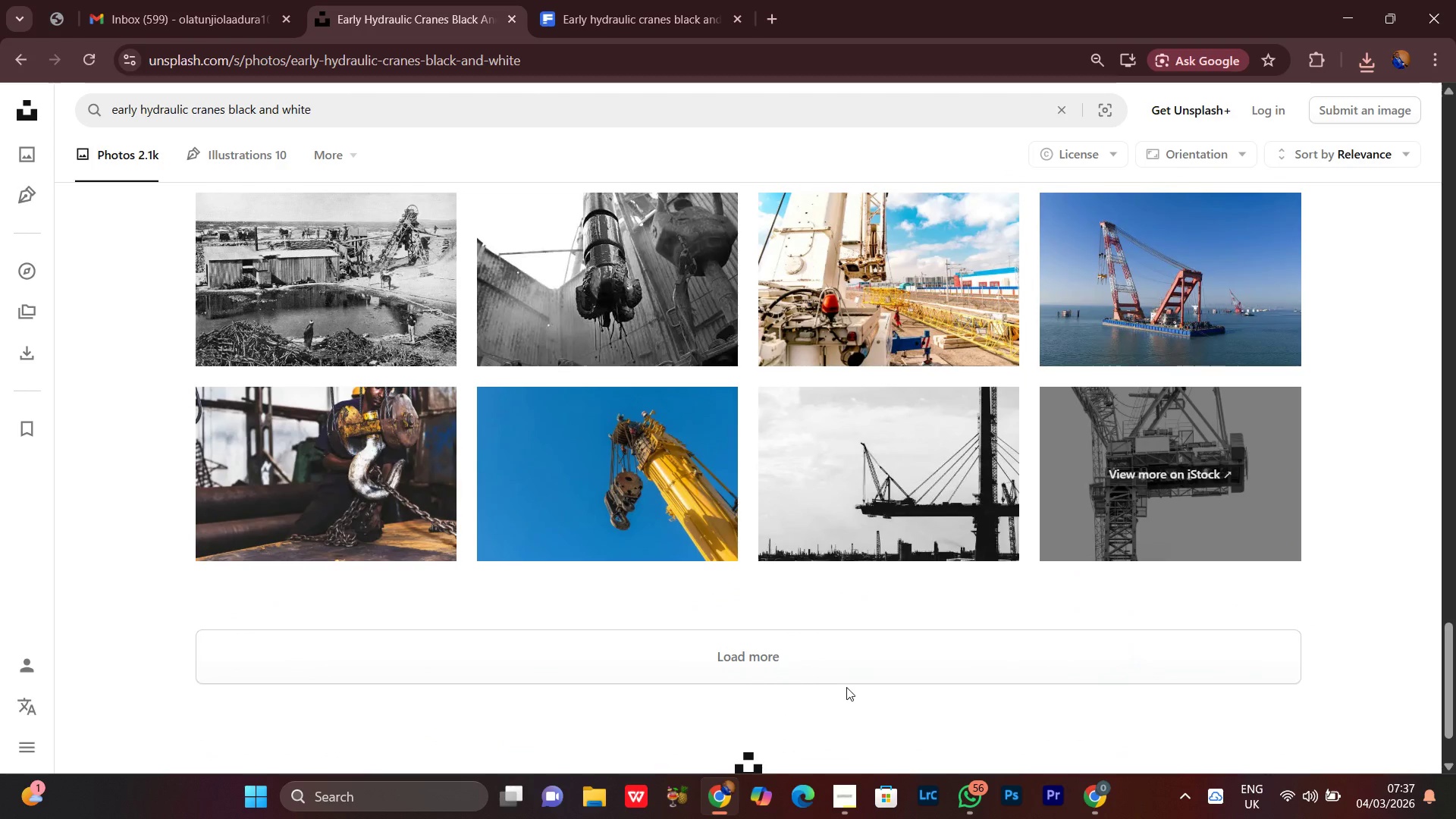 
left_click([846, 664])
 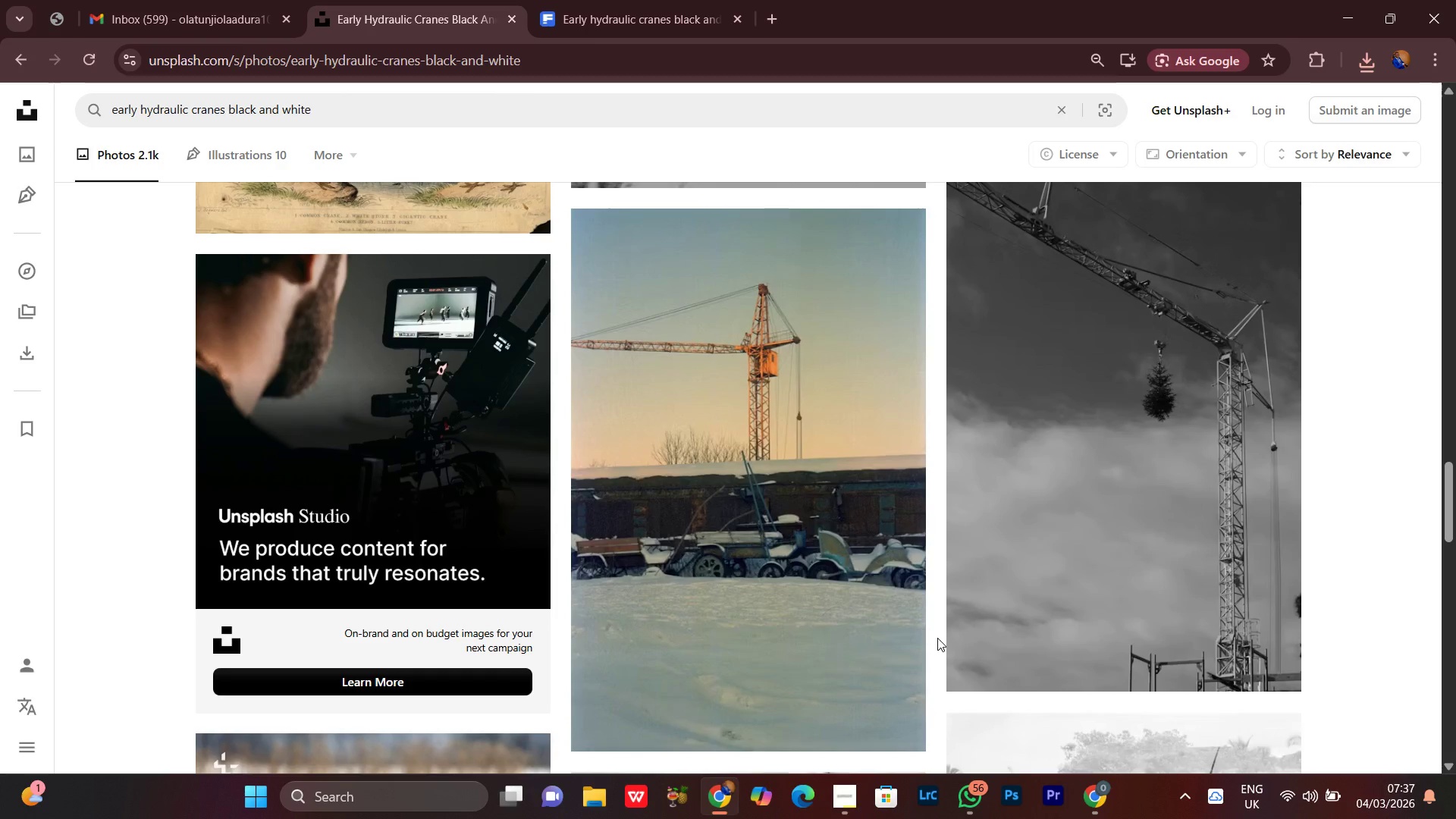 
scroll: coordinate [1025, 665], scroll_direction: down, amount: 5.0
 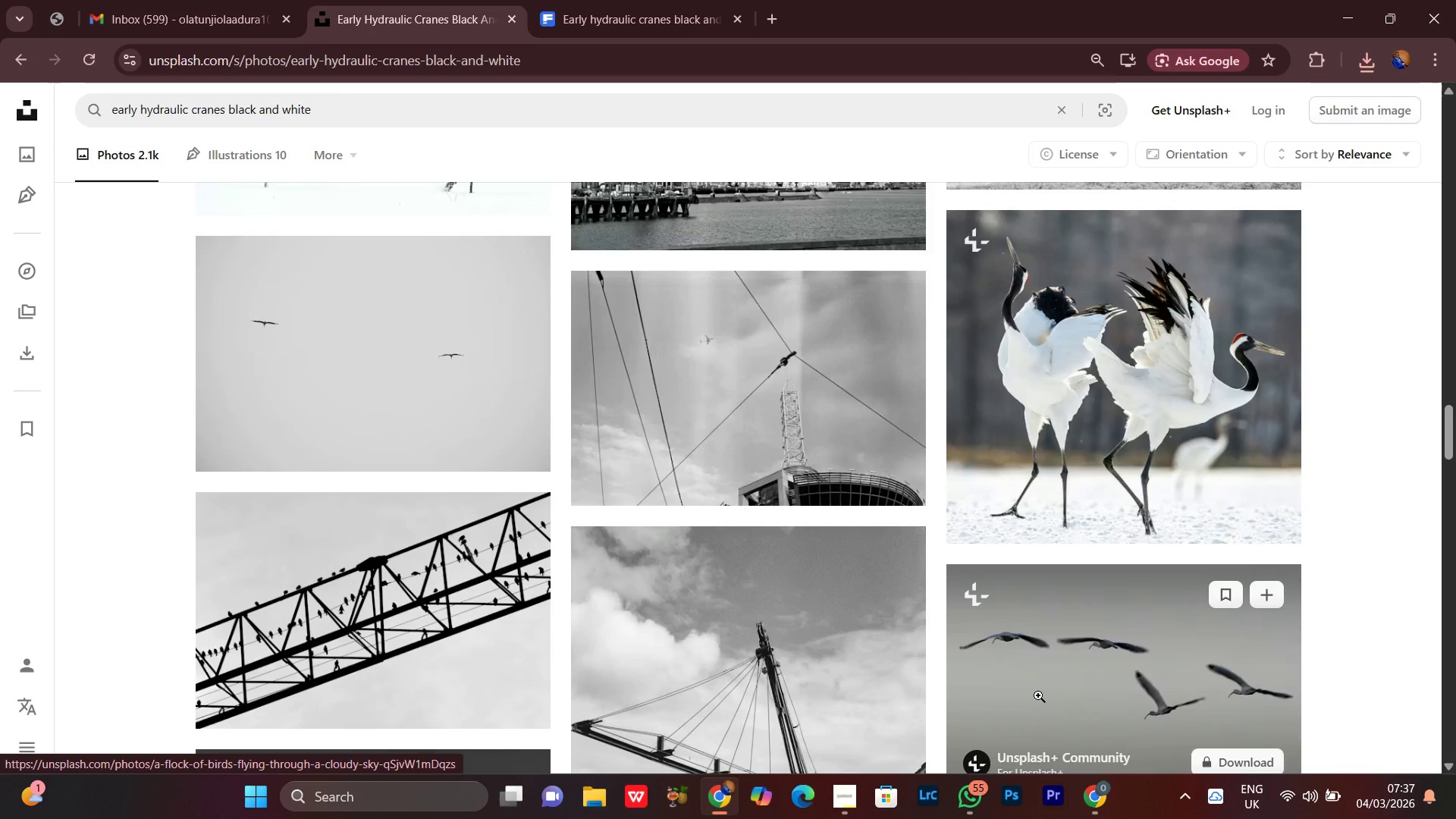 
scroll: coordinate [1038, 695], scroll_direction: down, amount: 4.0
 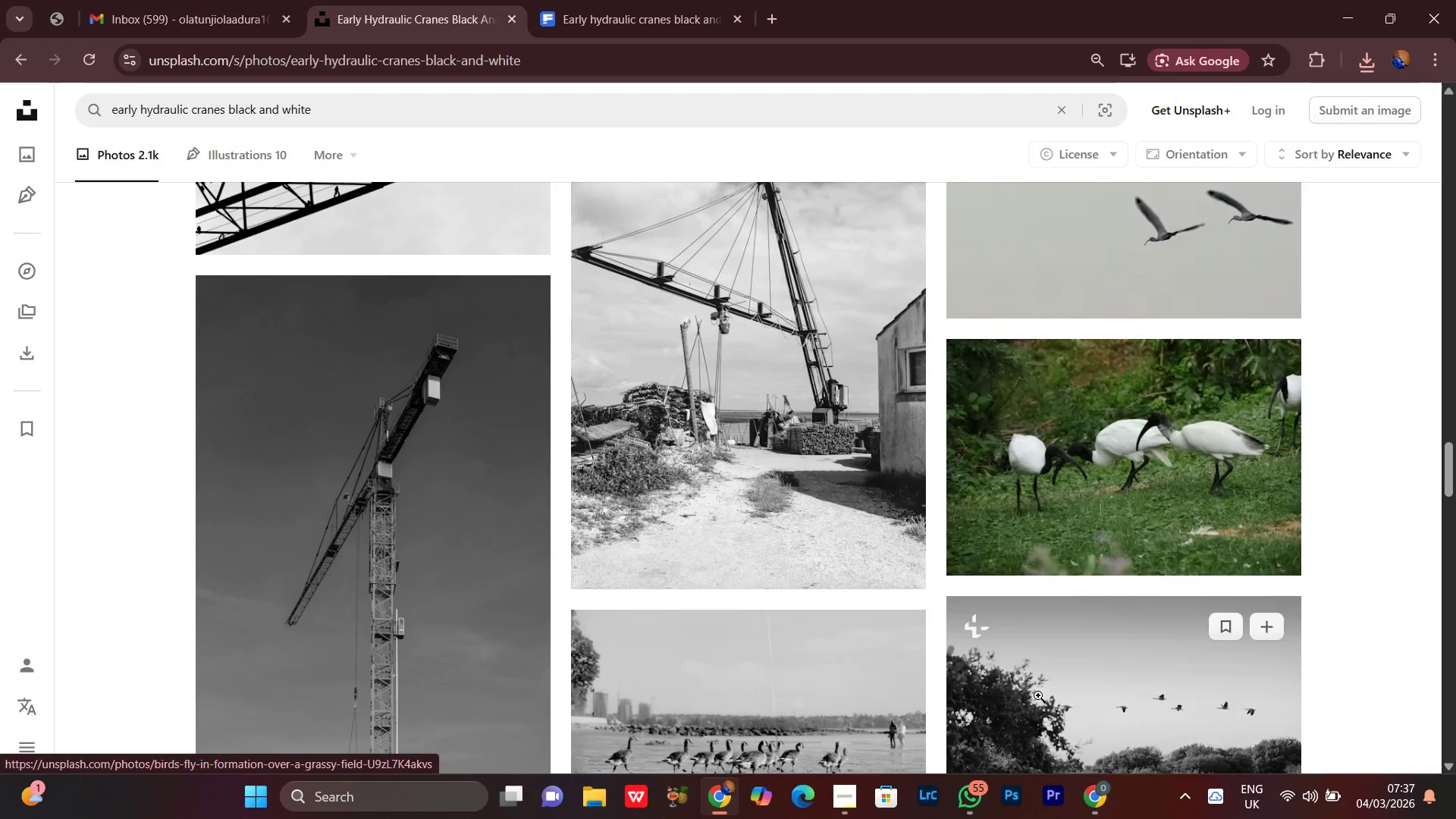 
scroll: coordinate [1038, 695], scroll_direction: none, amount: 0.0
 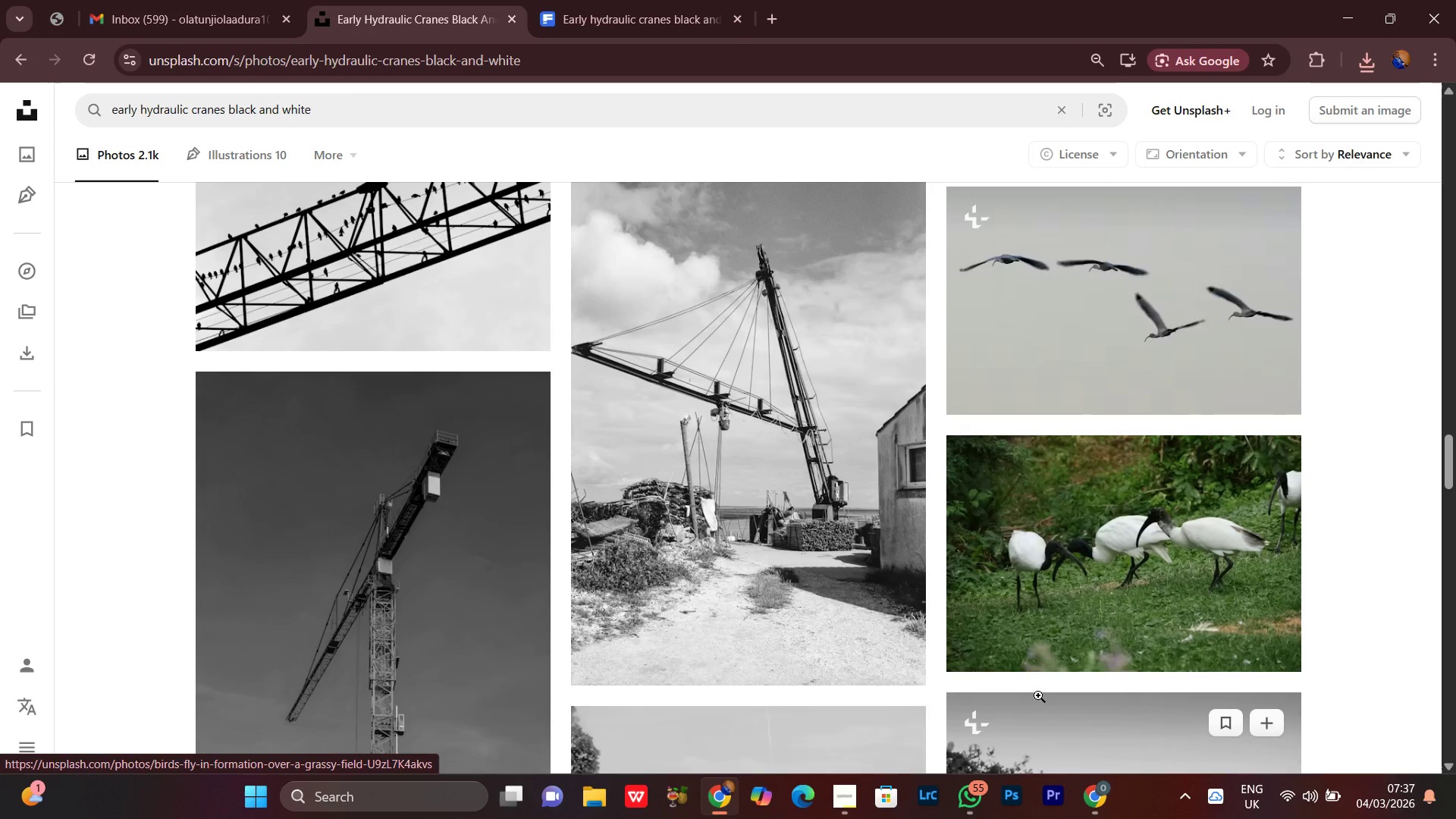 
scroll: coordinate [1038, 695], scroll_direction: up, amount: 2.0
 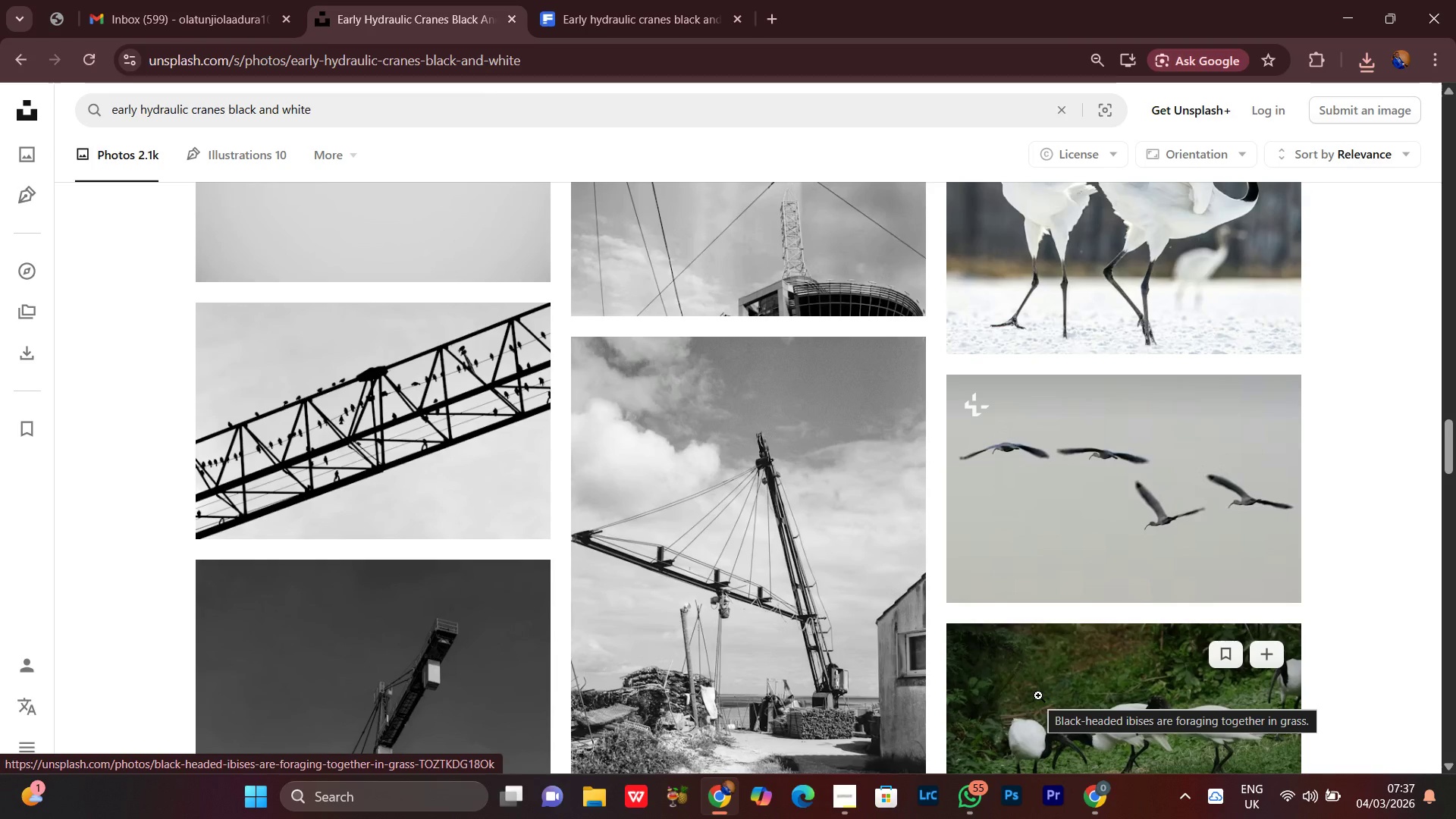 
scroll: coordinate [1038, 695], scroll_direction: none, amount: 0.0
 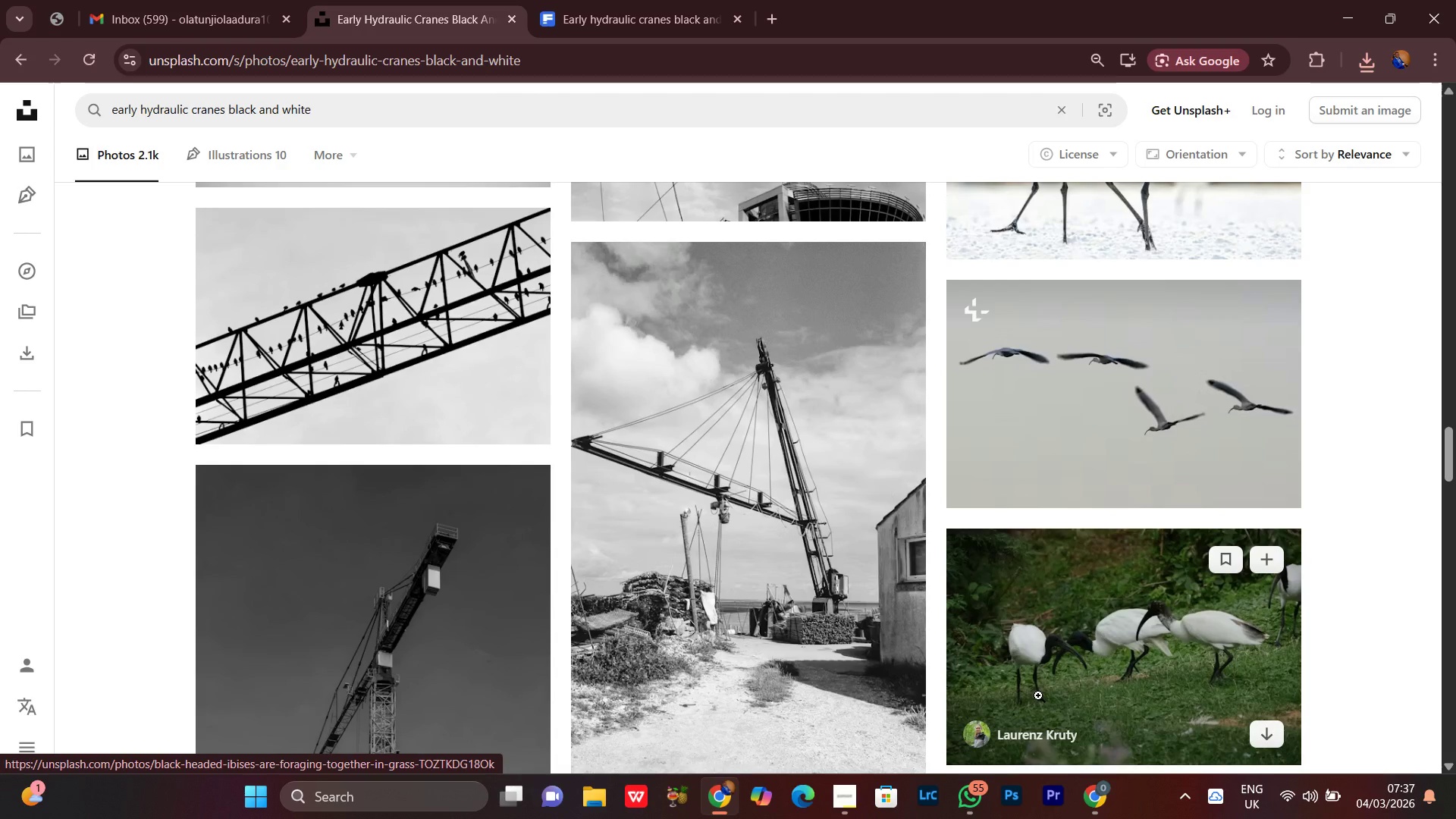 
scroll: coordinate [1038, 695], scroll_direction: up, amount: 1.0
 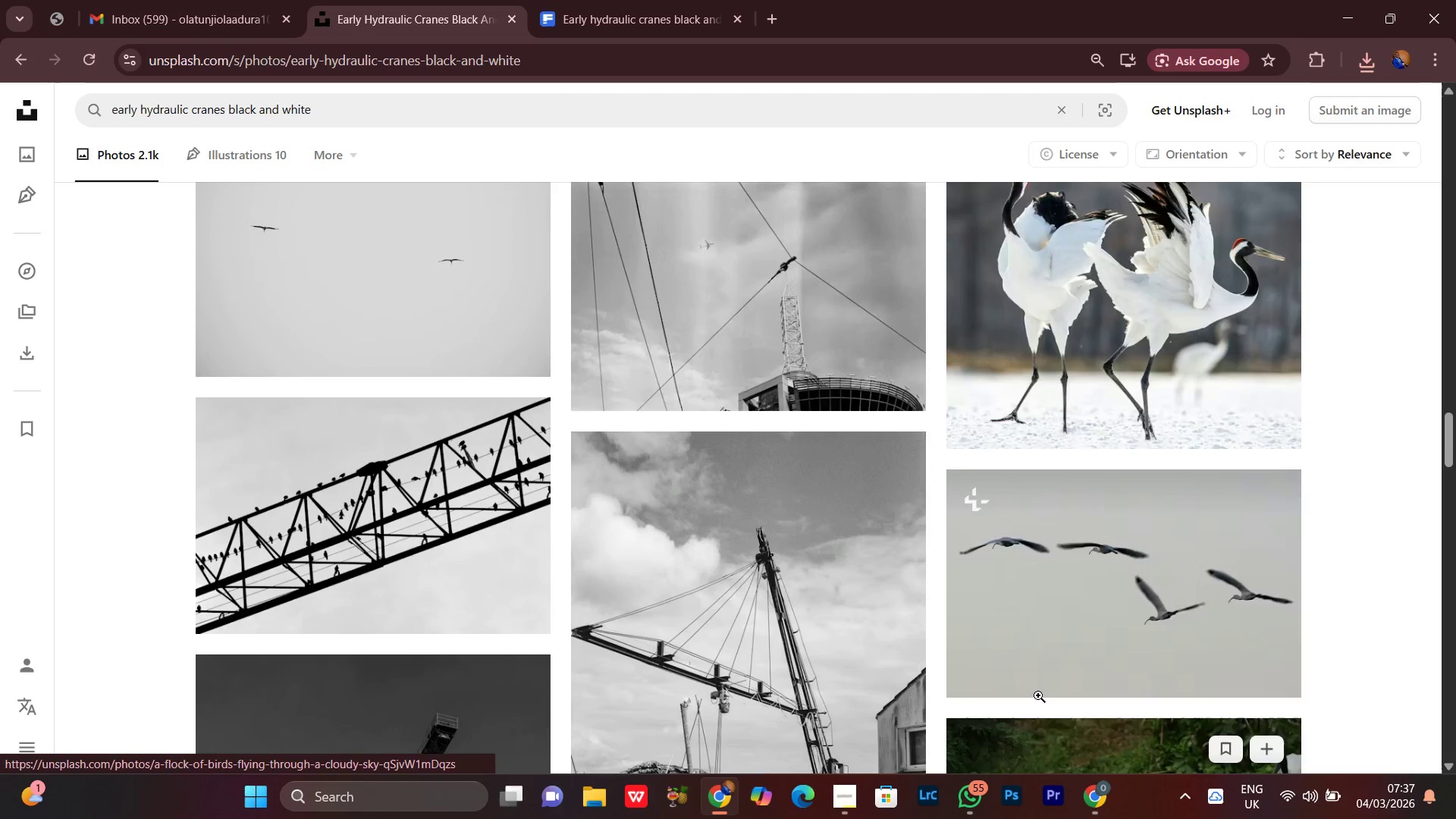 
scroll: coordinate [1038, 695], scroll_direction: down, amount: 5.0
 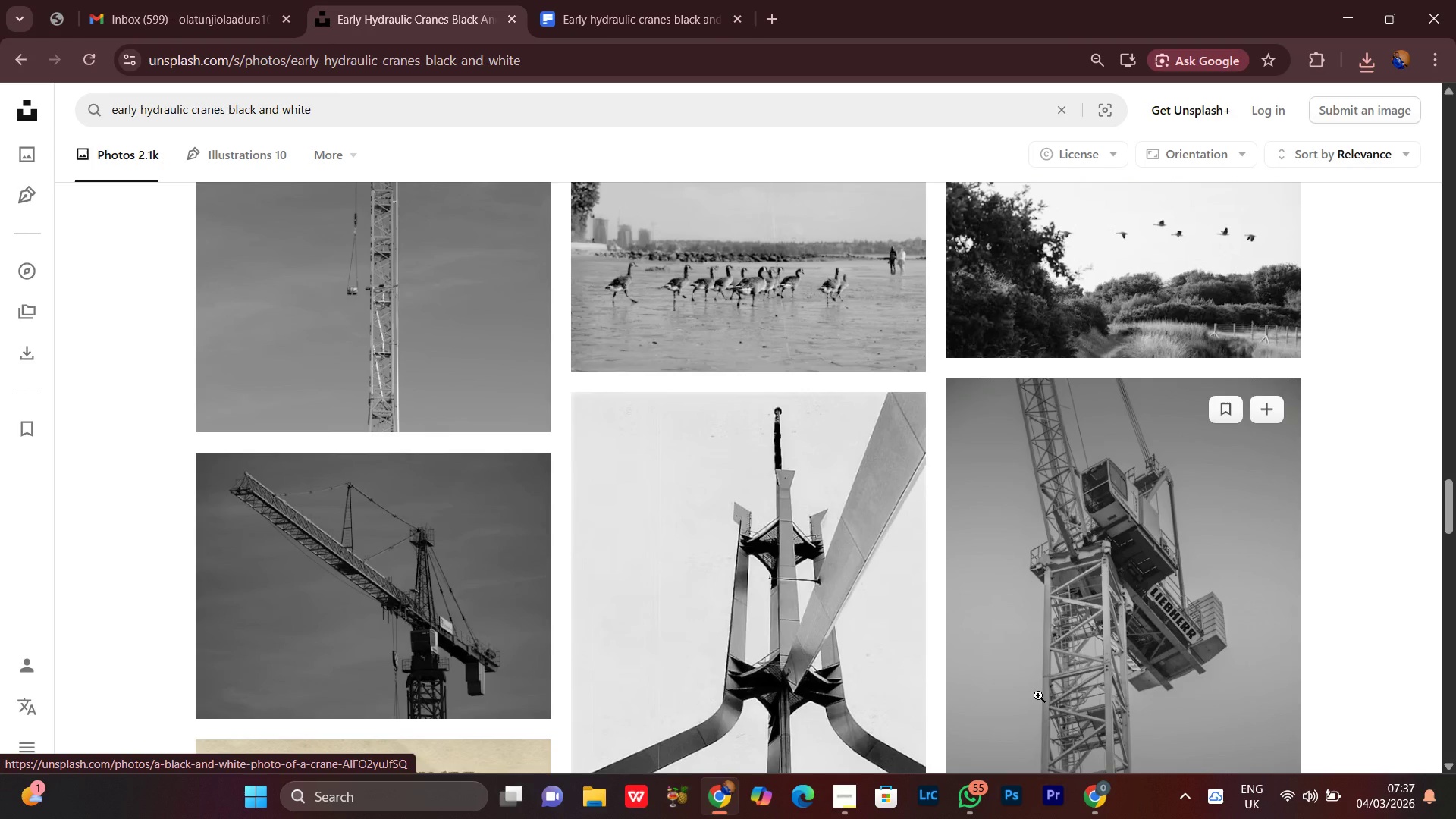 
scroll: coordinate [1038, 695], scroll_direction: down, amount: 6.0
 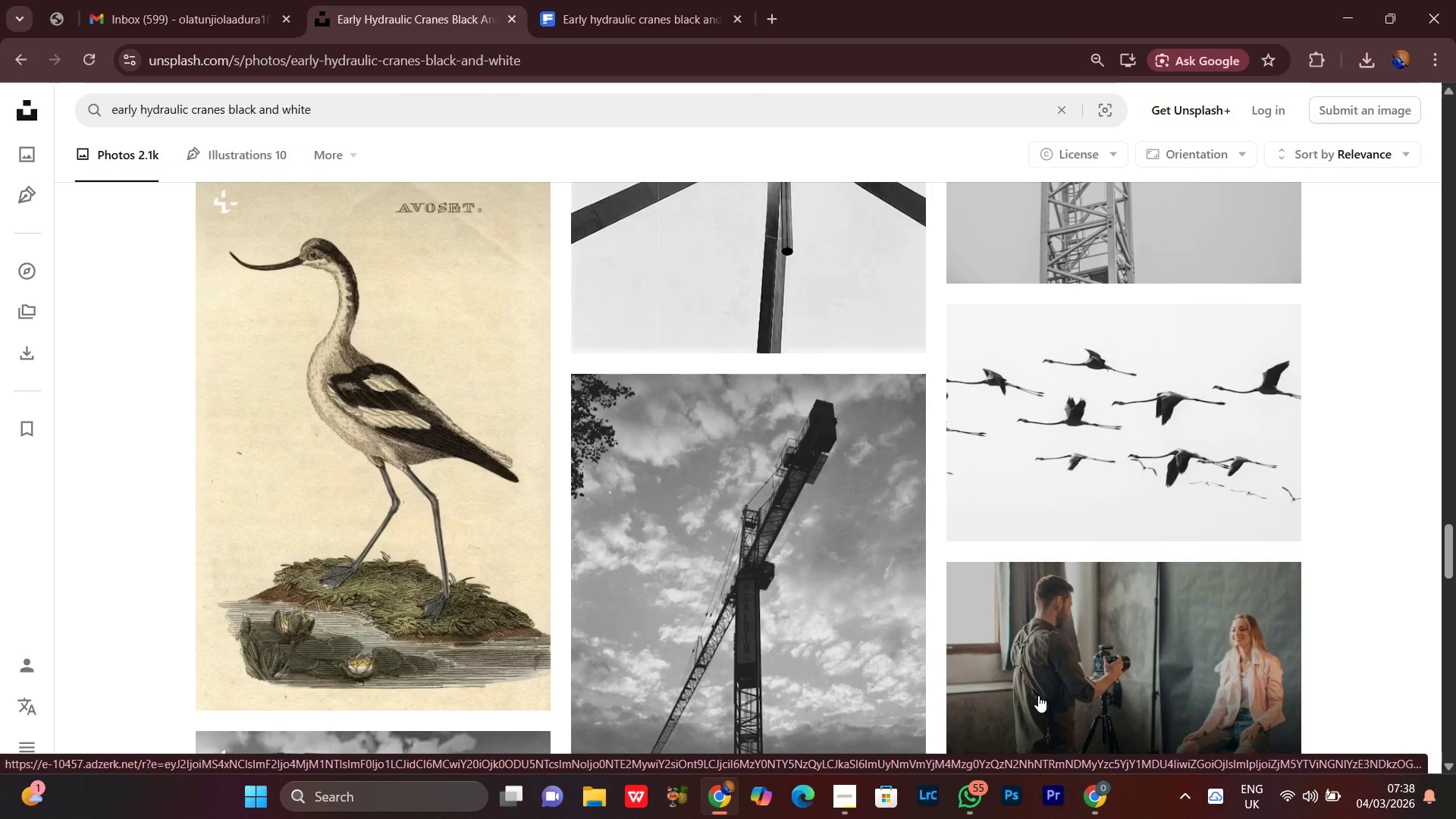 
scroll: coordinate [1038, 695], scroll_direction: down, amount: 2.0
 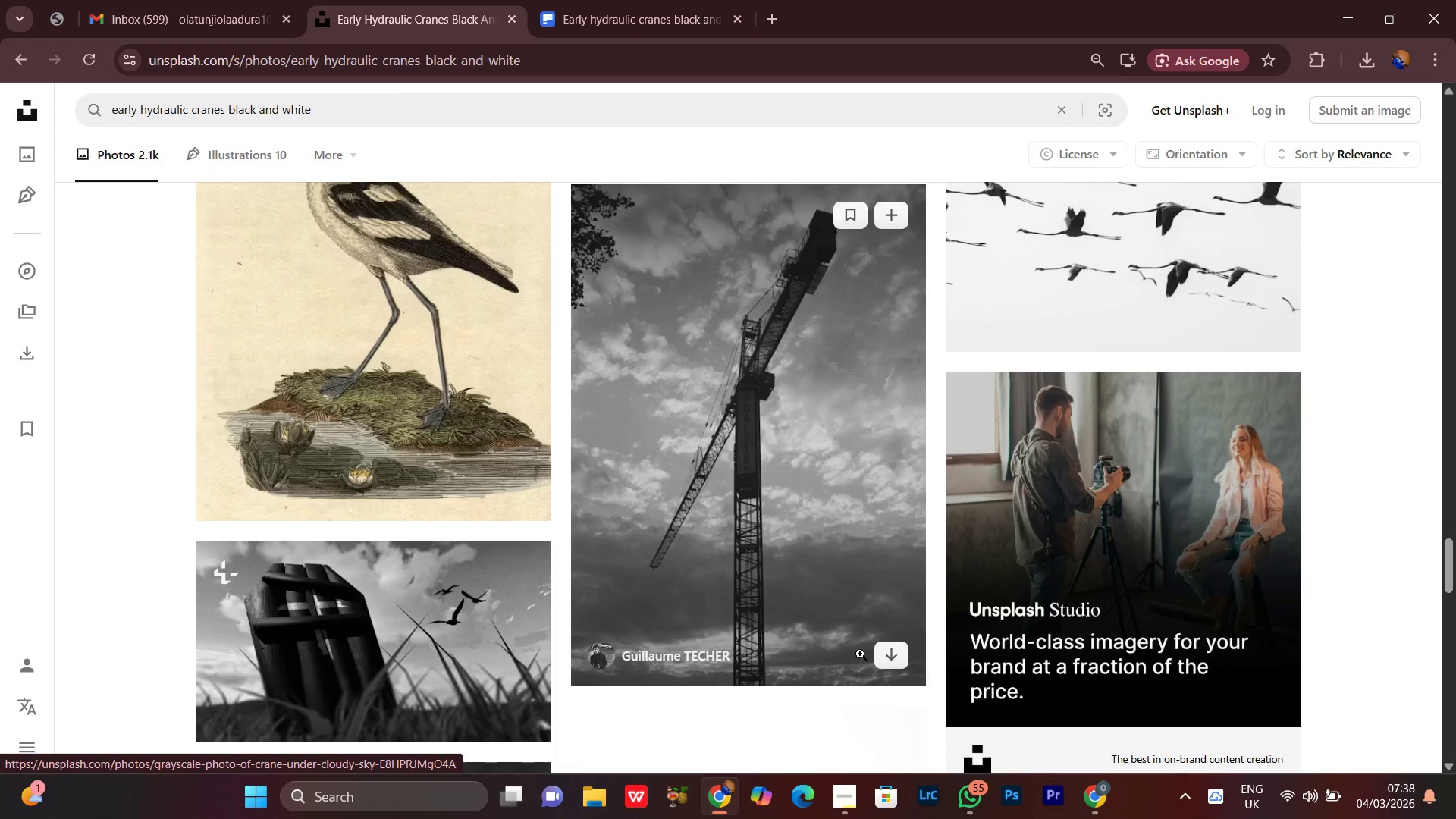 
left_click([886, 656])
 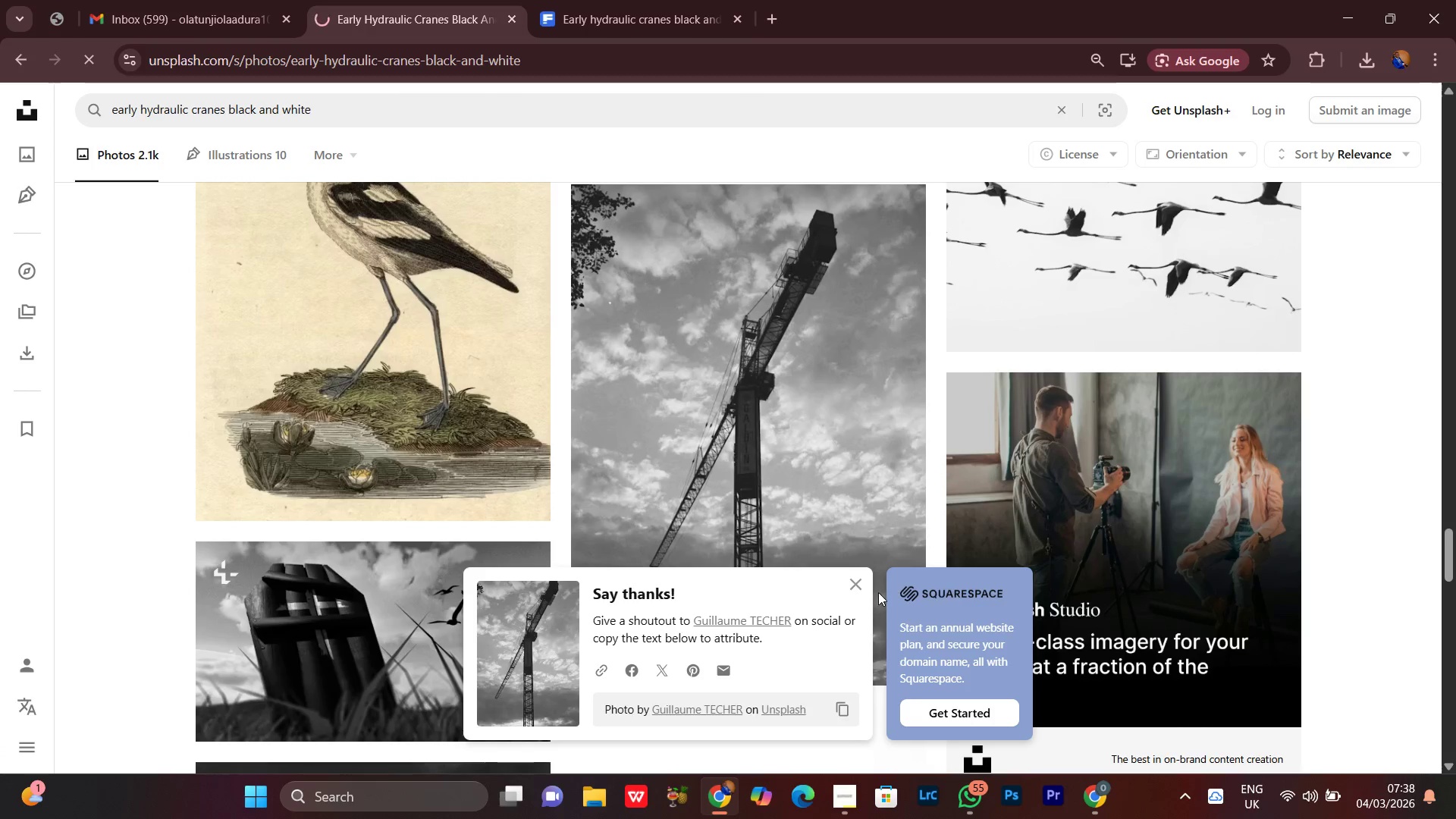 
left_click([852, 585])
 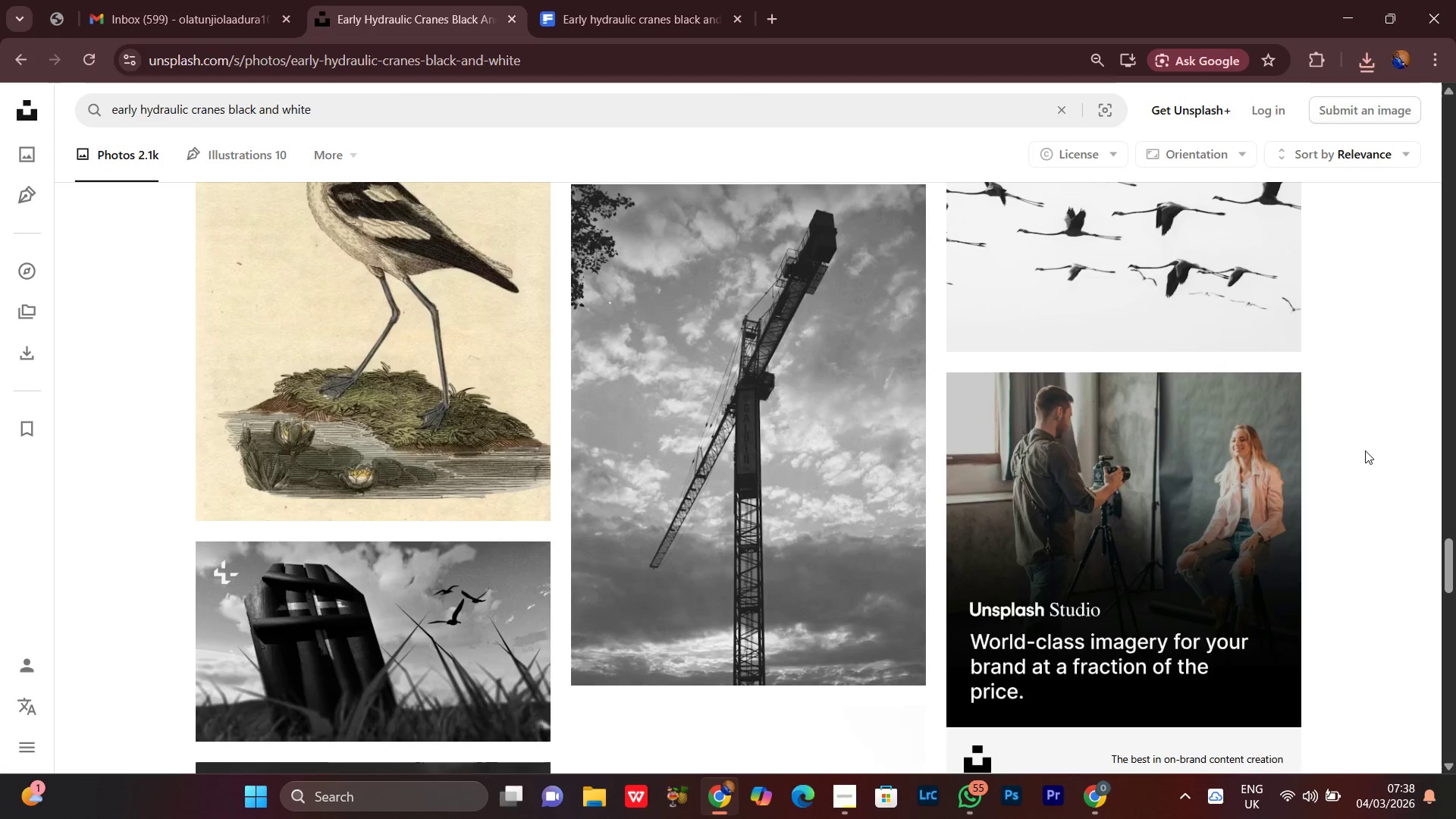 
scroll: coordinate [1363, 450], scroll_direction: down, amount: 6.0
 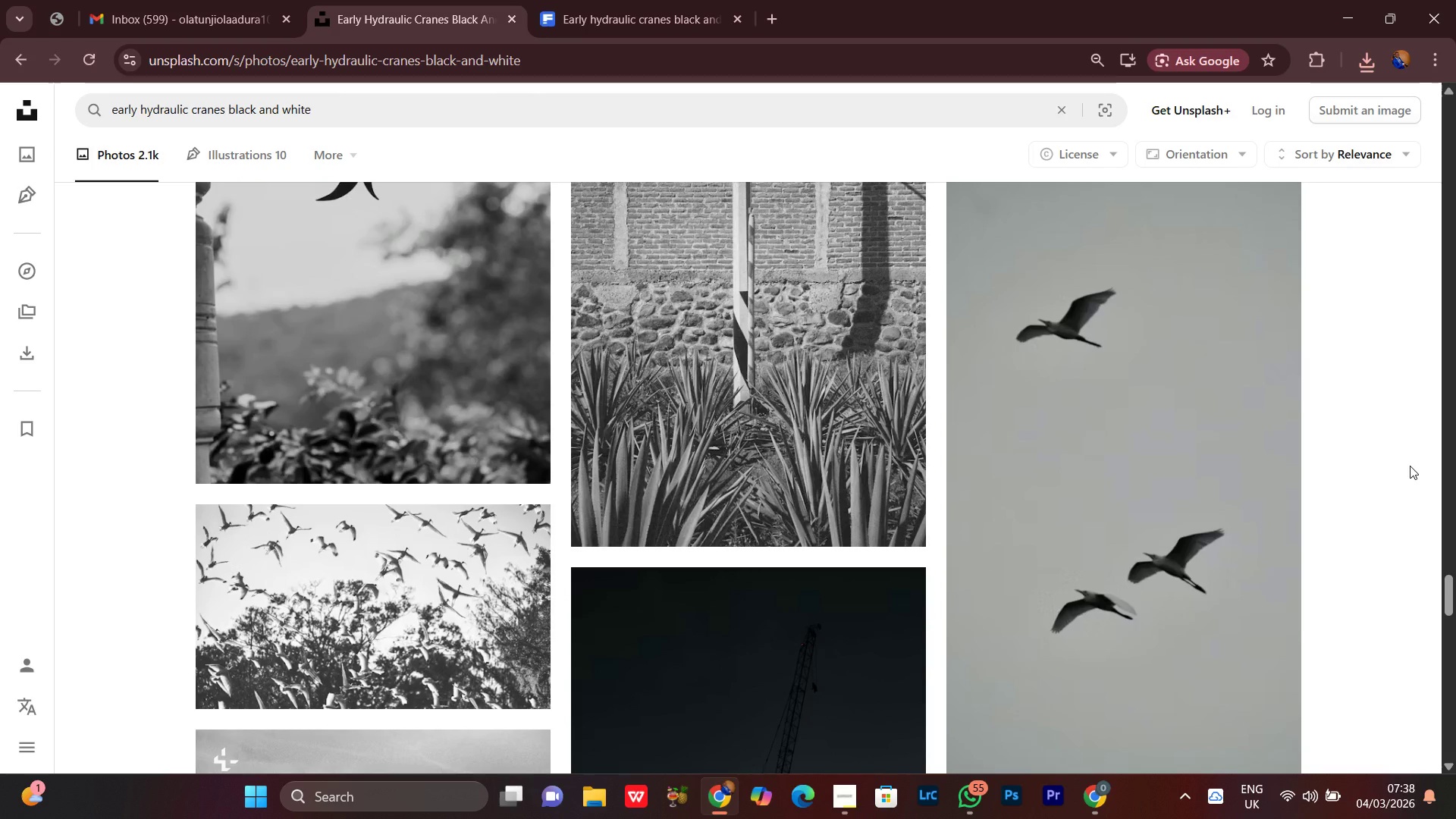 
scroll: coordinate [1409, 470], scroll_direction: down, amount: 7.0
 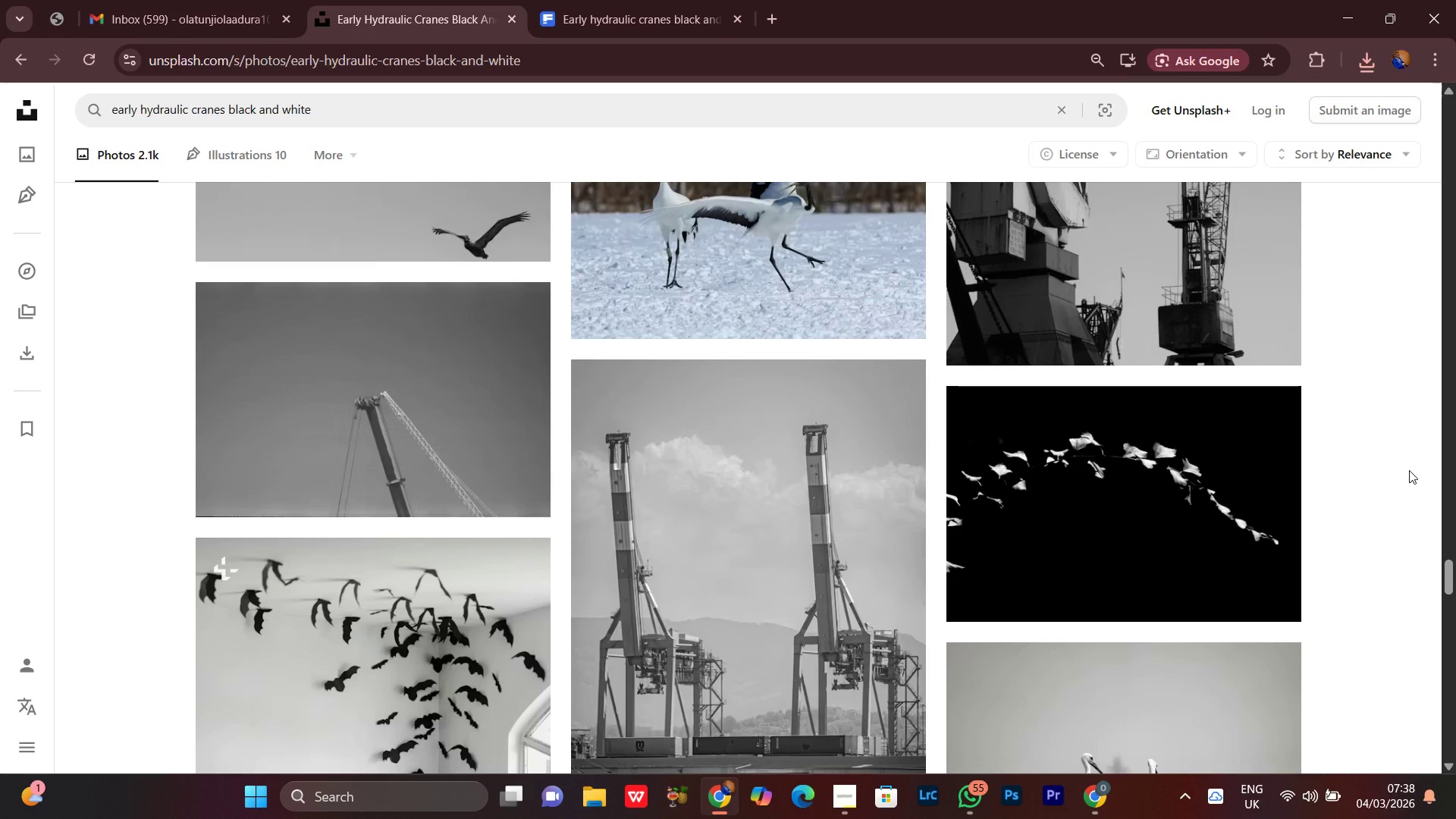 
scroll: coordinate [1409, 470], scroll_direction: down, amount: 2.0
 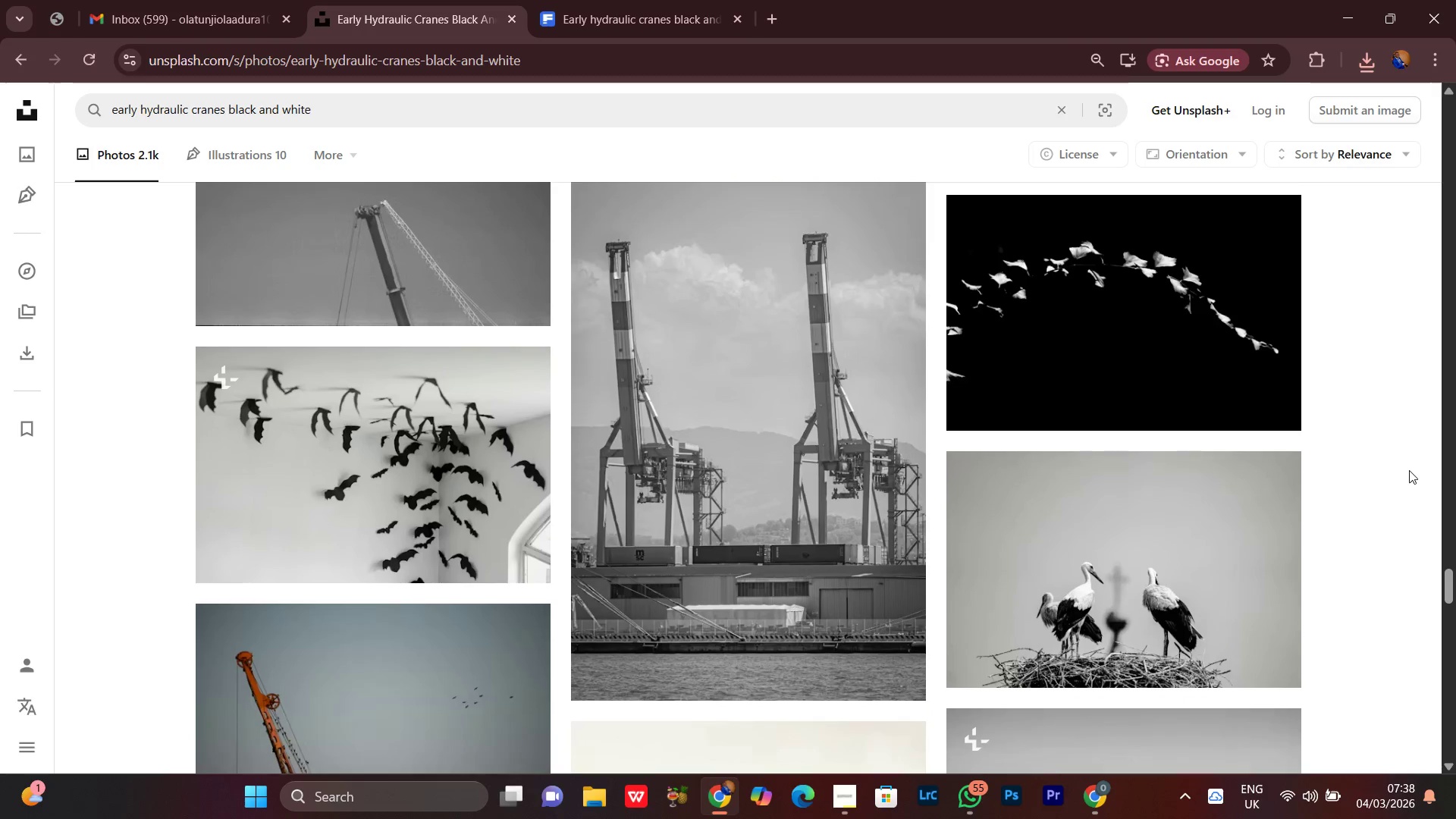 
scroll: coordinate [1409, 470], scroll_direction: up, amount: 1.0
 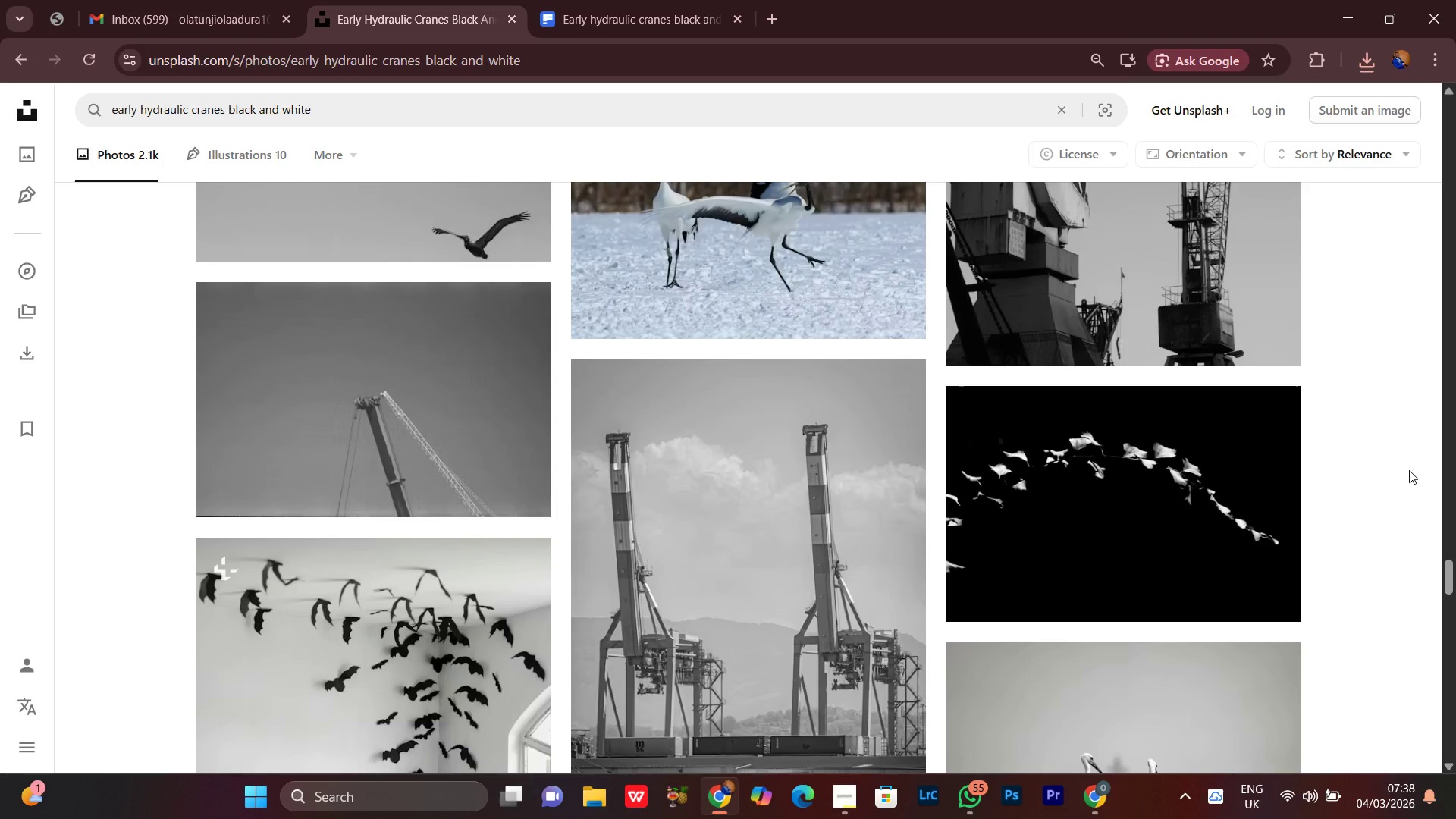 
scroll: coordinate [1409, 470], scroll_direction: down, amount: 9.0
 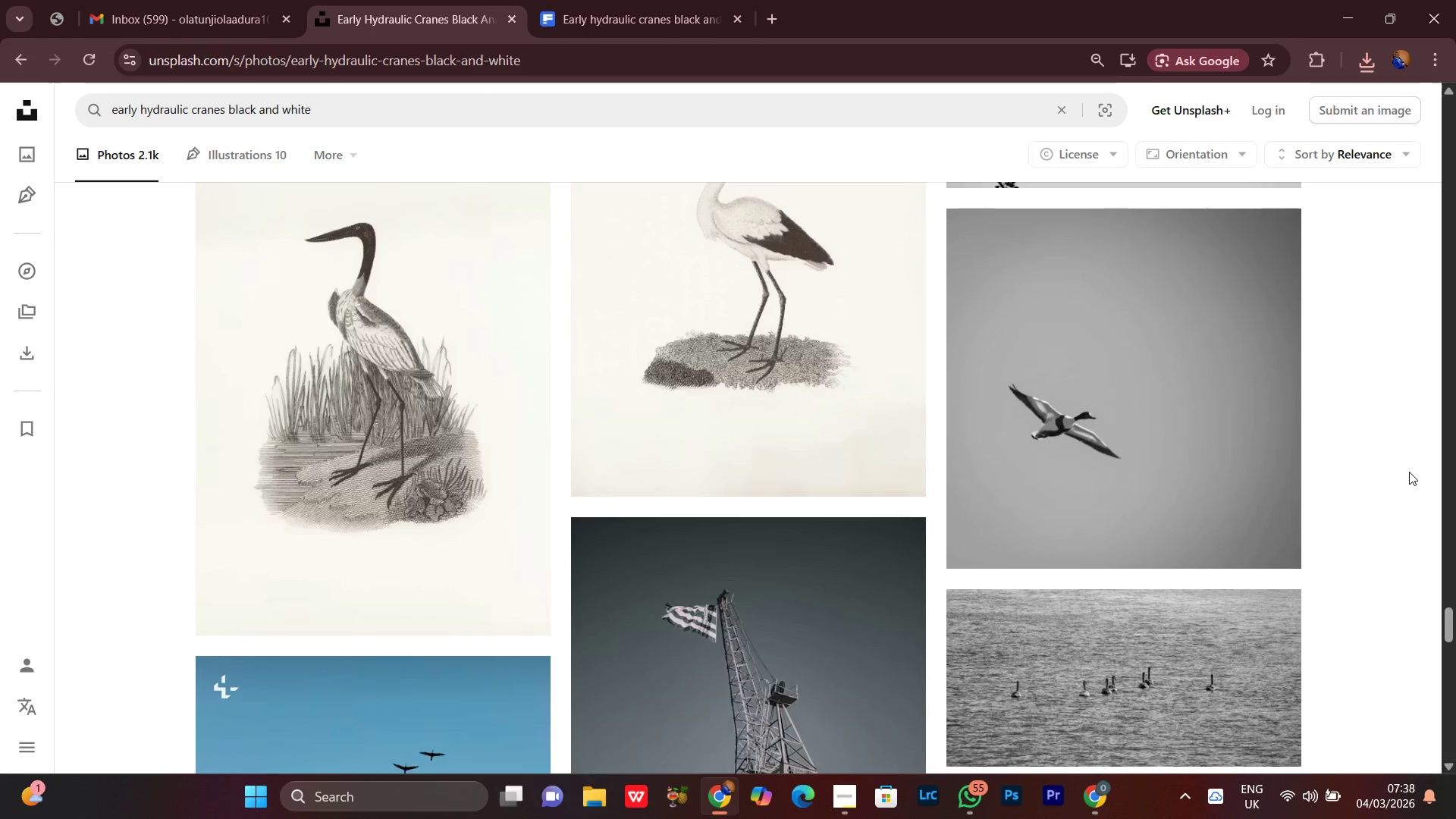 
scroll: coordinate [1409, 472], scroll_direction: down, amount: 2.0
 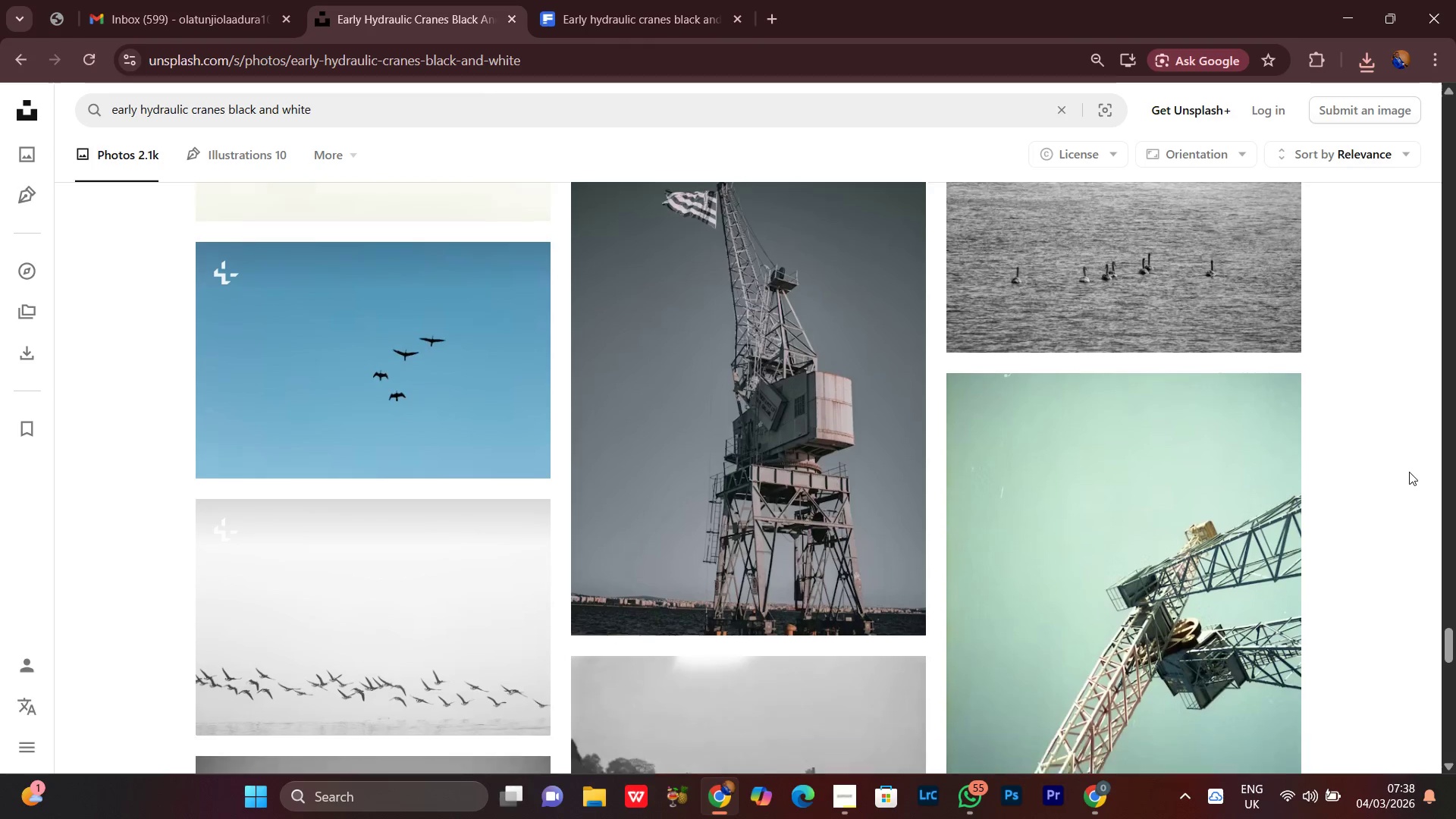 
scroll: coordinate [1409, 472], scroll_direction: up, amount: 3.0
 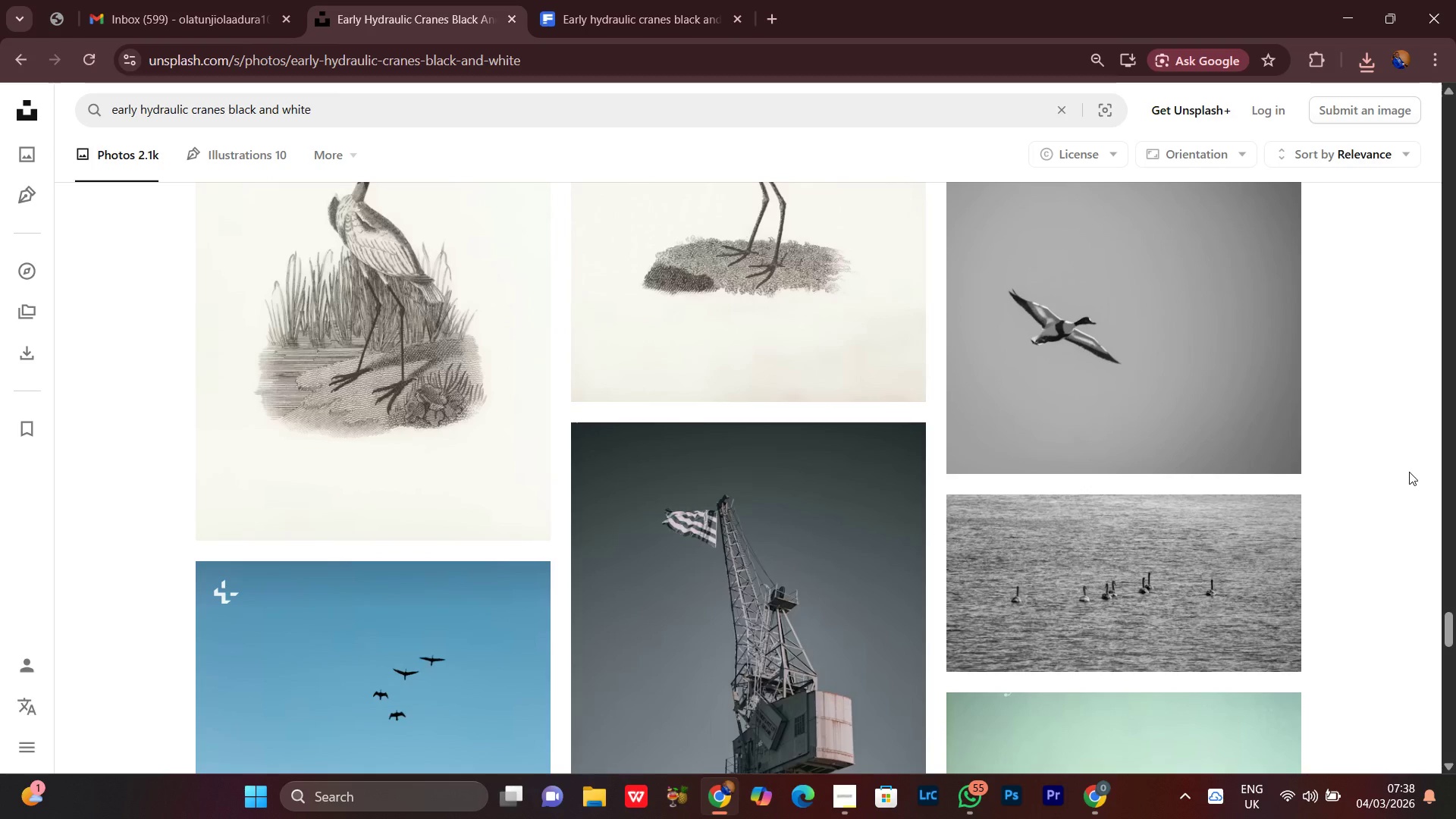 
scroll: coordinate [1409, 472], scroll_direction: down, amount: 1.0
 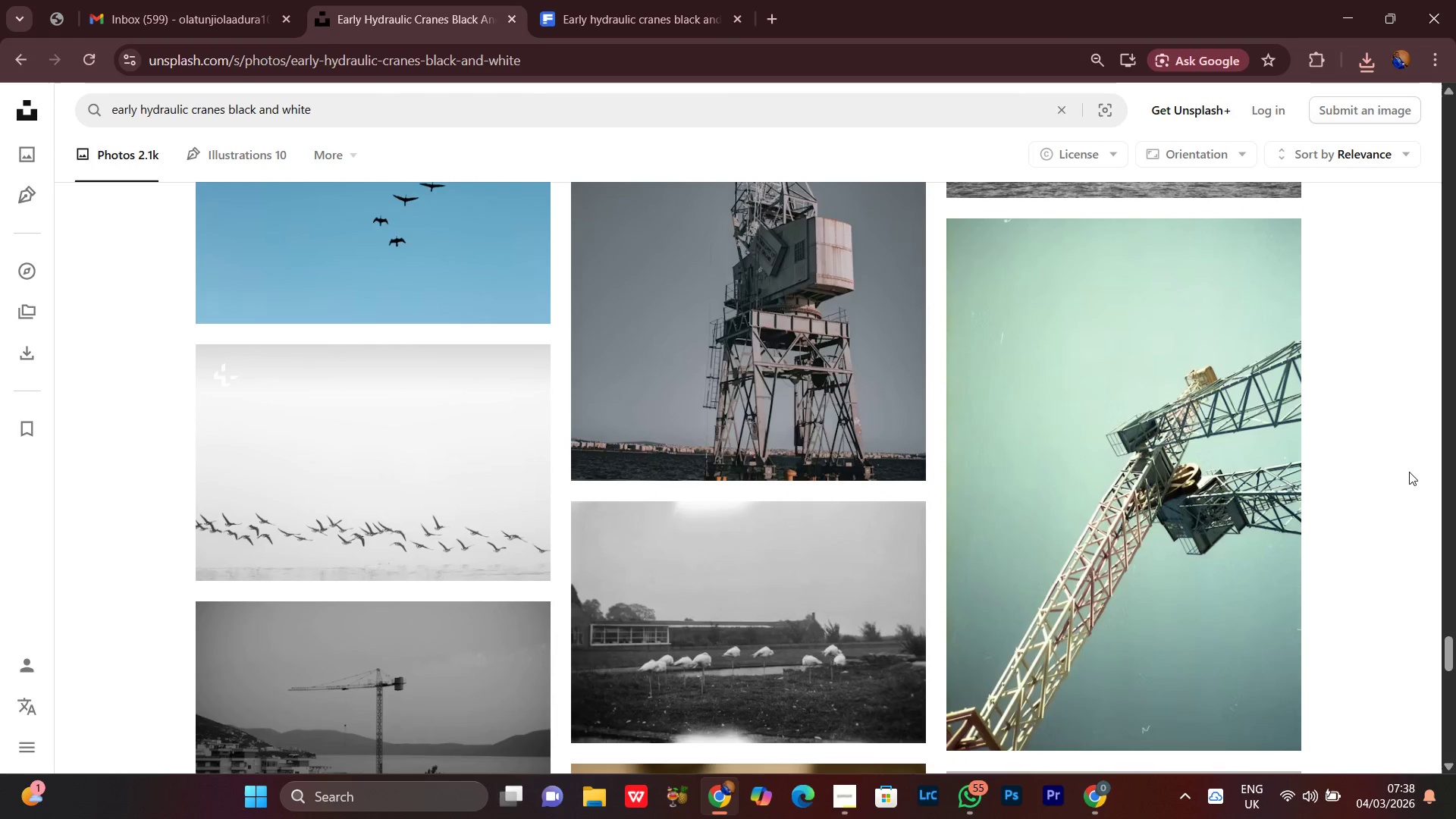 
scroll: coordinate [1409, 472], scroll_direction: none, amount: 0.0
 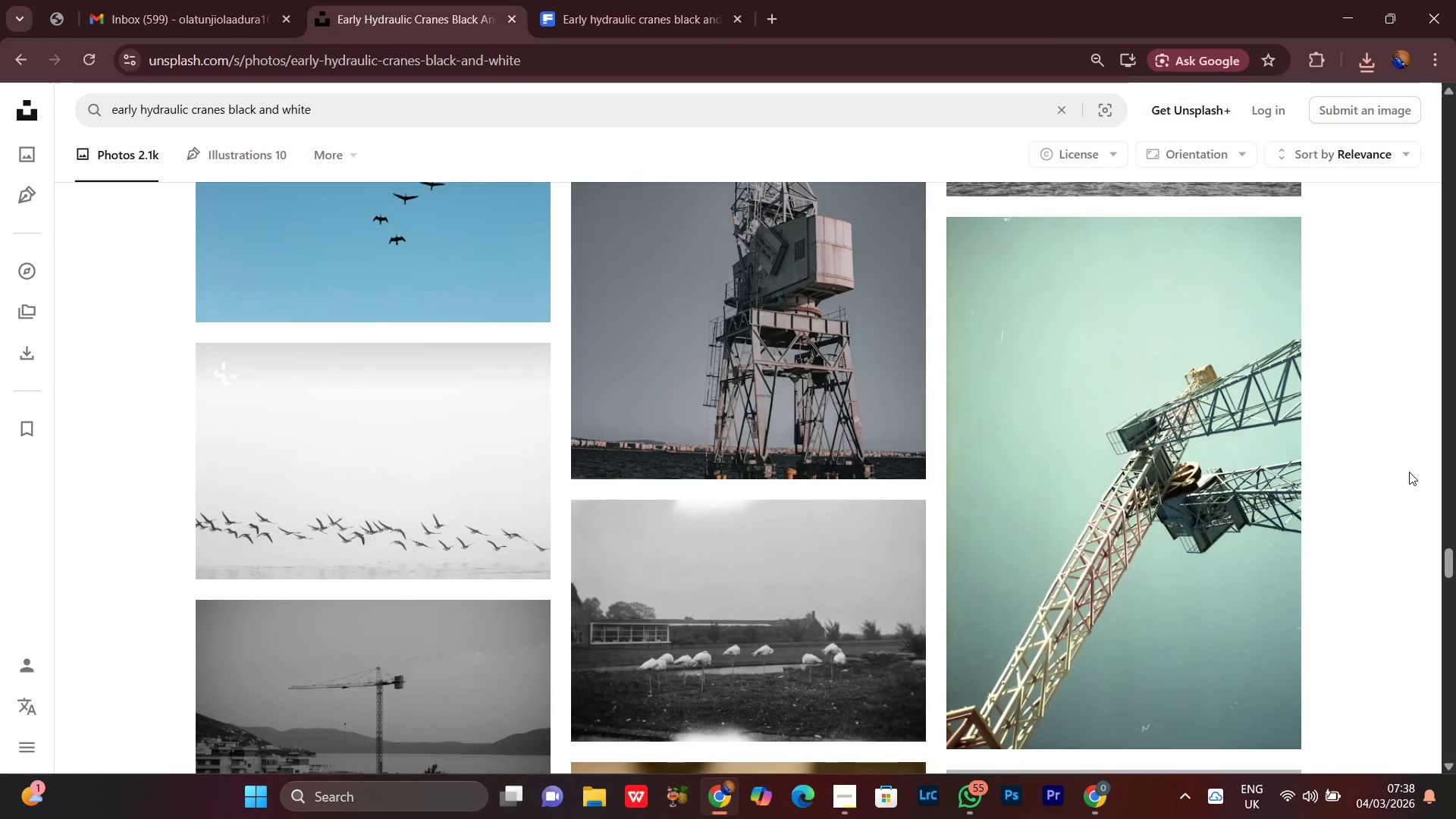 
scroll: coordinate [1409, 488], scroll_direction: down, amount: 38.0
 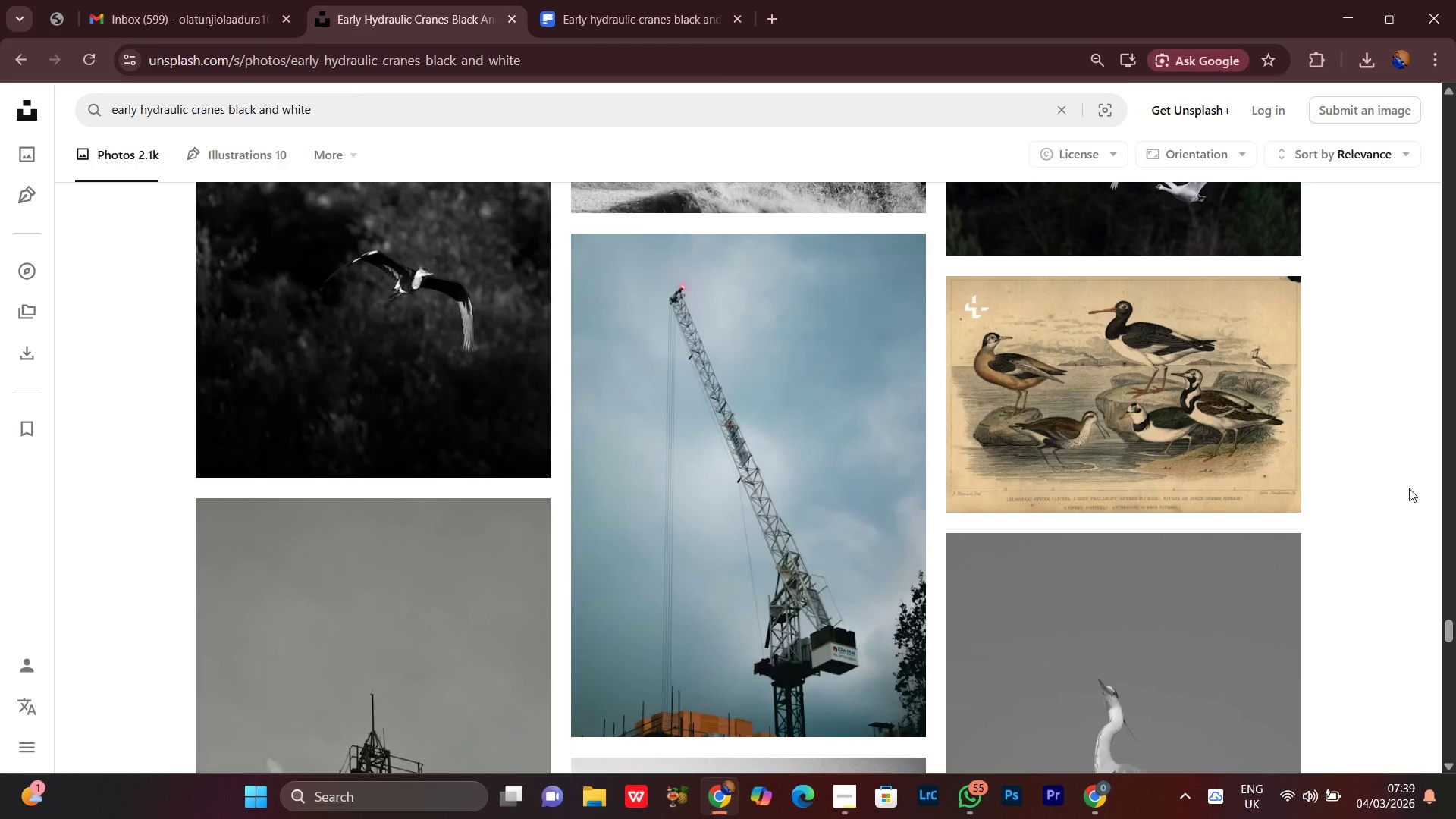 
scroll: coordinate [1409, 488], scroll_direction: up, amount: 6.0
 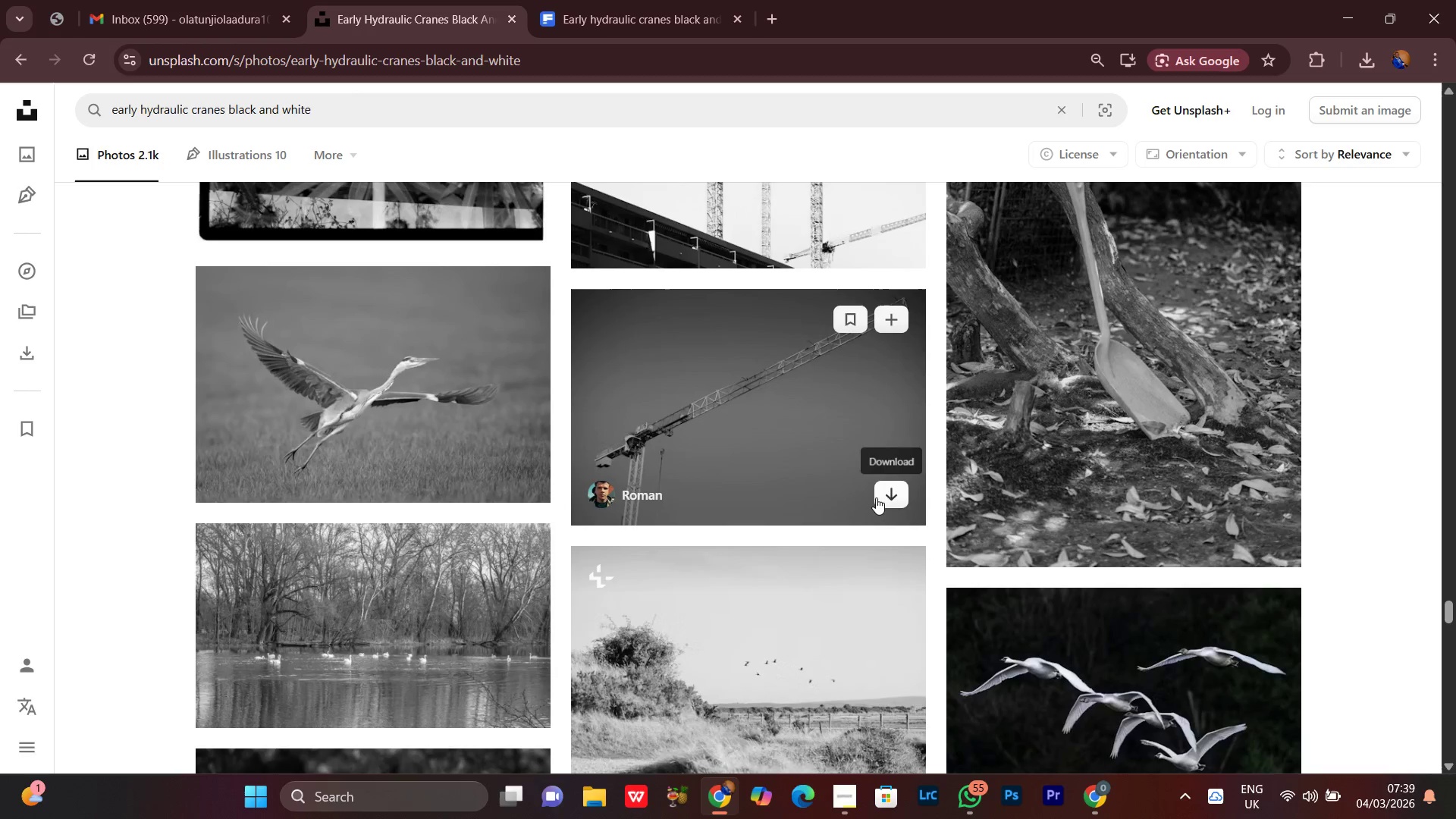 
left_click([902, 494])
 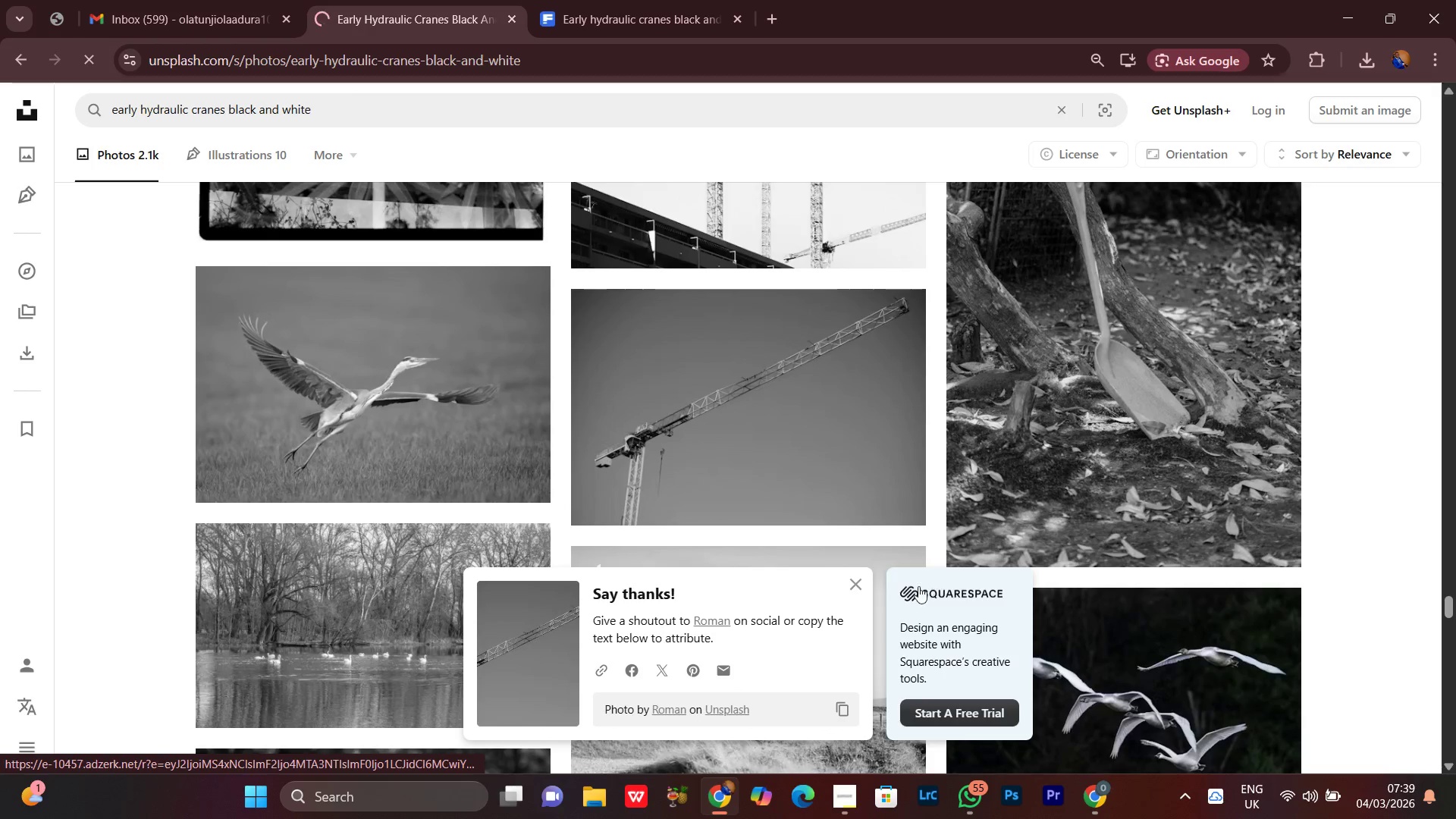 
left_click([855, 594])
 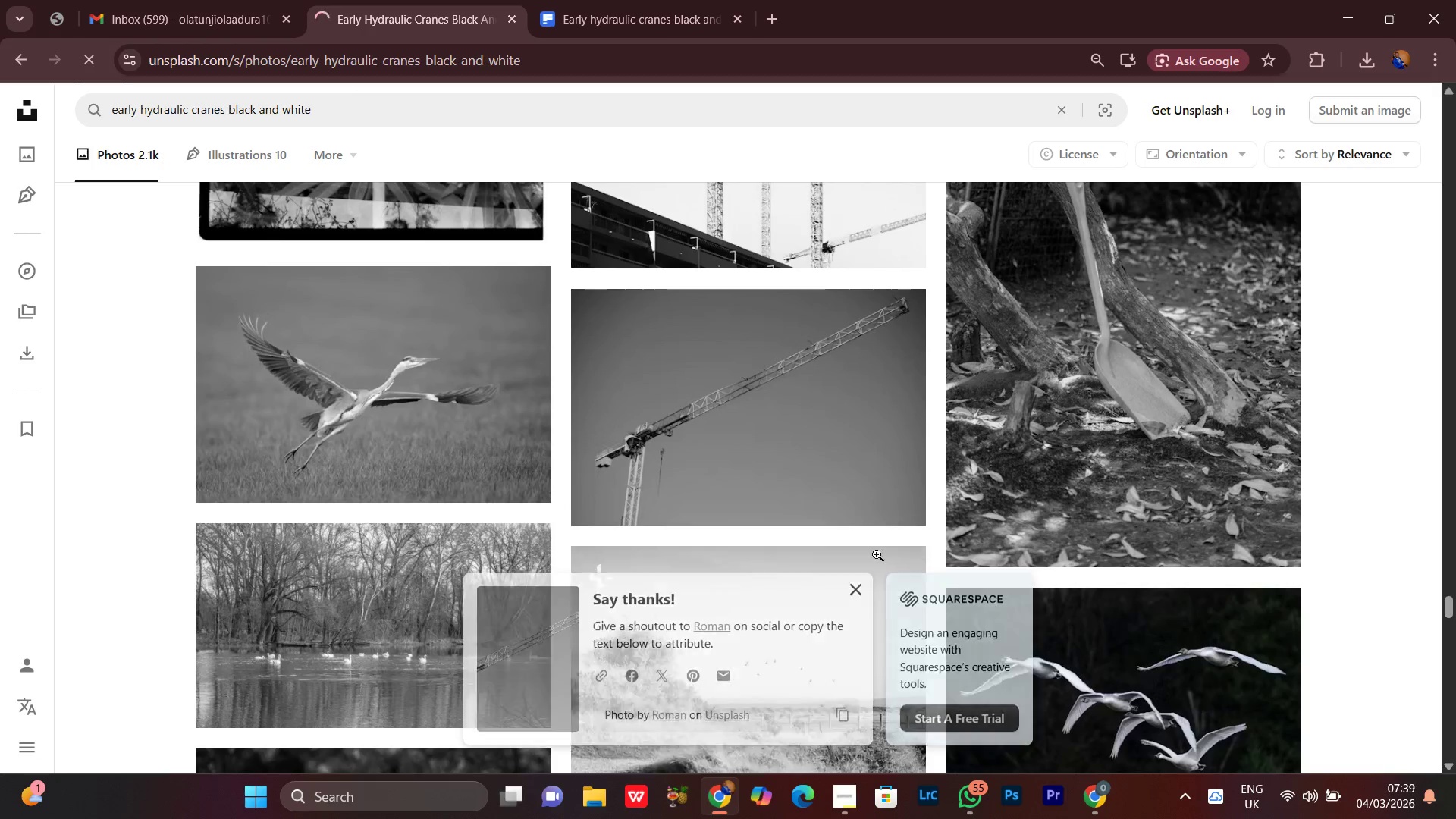 
scroll: coordinate [1453, 554], scroll_direction: down, amount: 36.0
 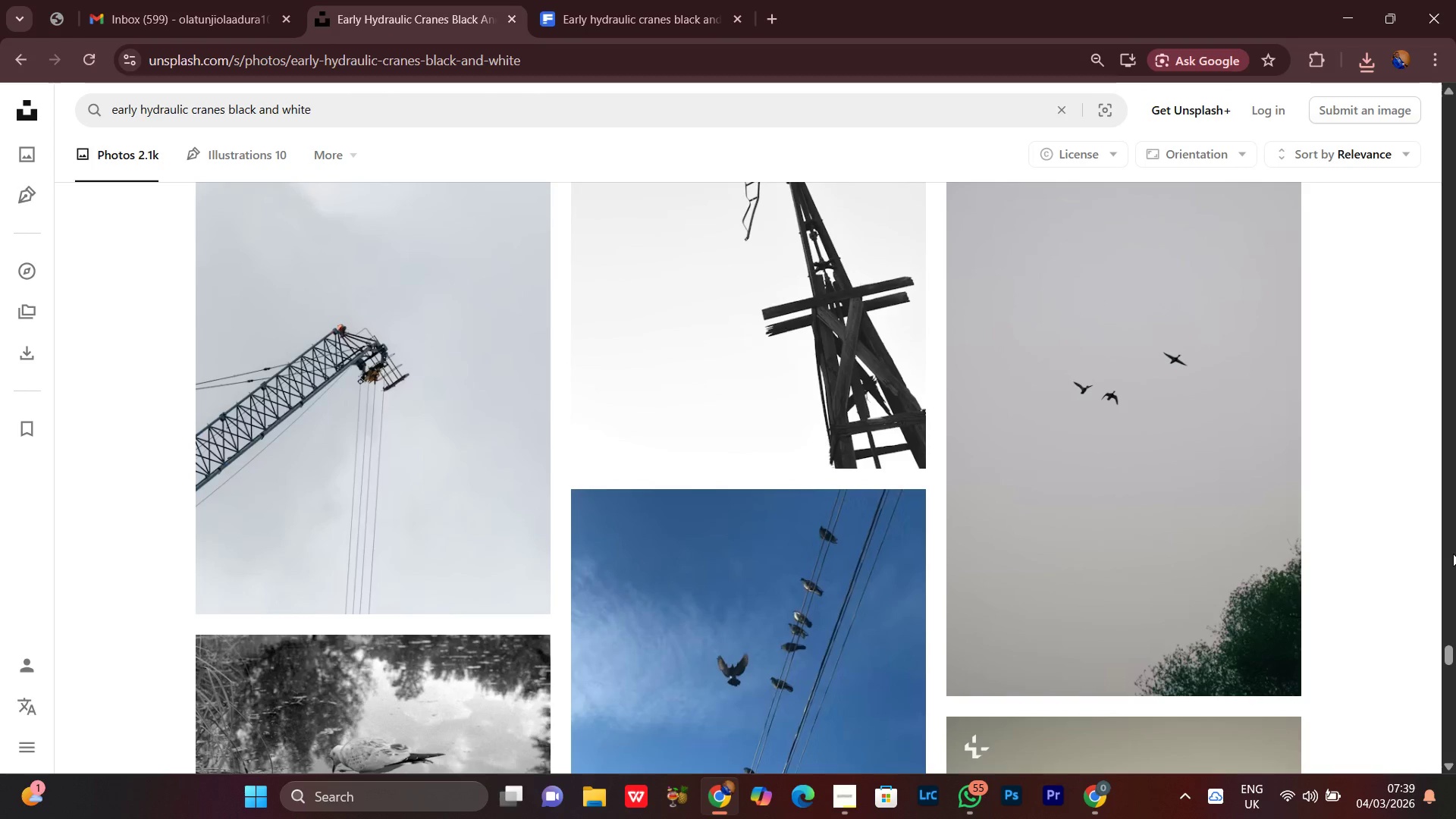 
scroll: coordinate [1453, 554], scroll_direction: down, amount: 9.0
 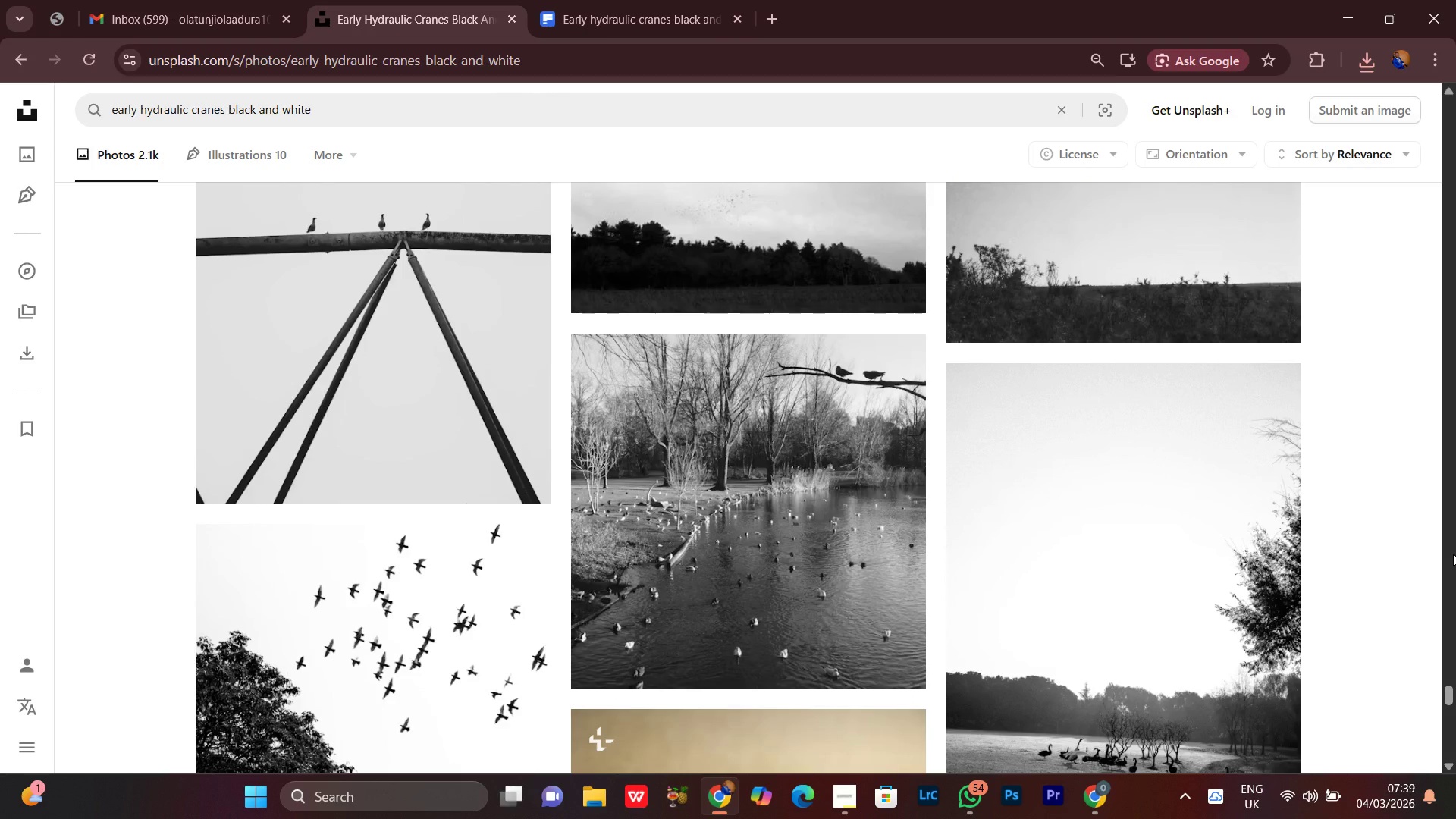 
scroll: coordinate [1337, 490], scroll_direction: down, amount: 4.0
 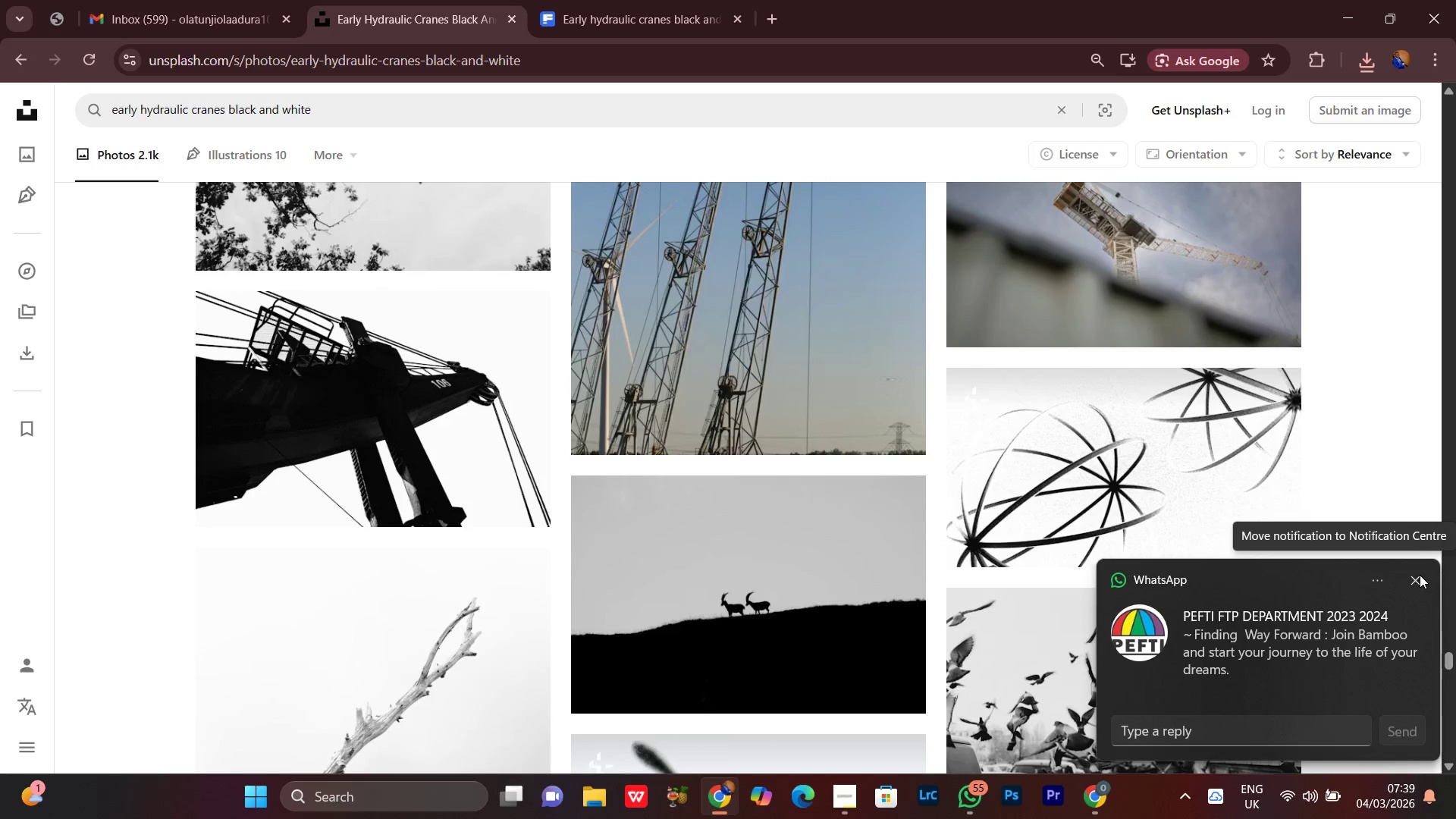 
left_click([1415, 579])
 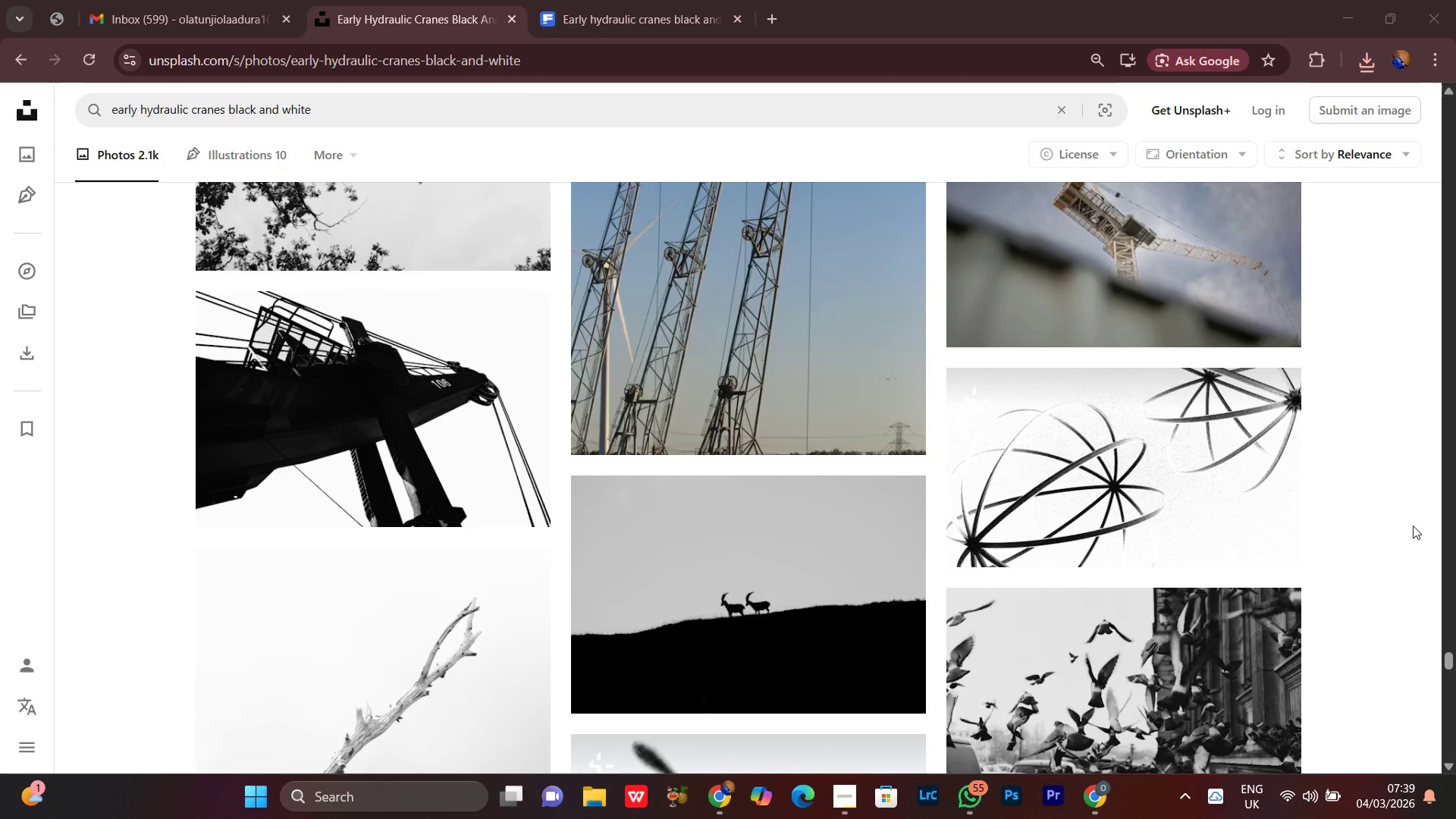 
scroll: coordinate [1411, 525], scroll_direction: down, amount: 6.0
 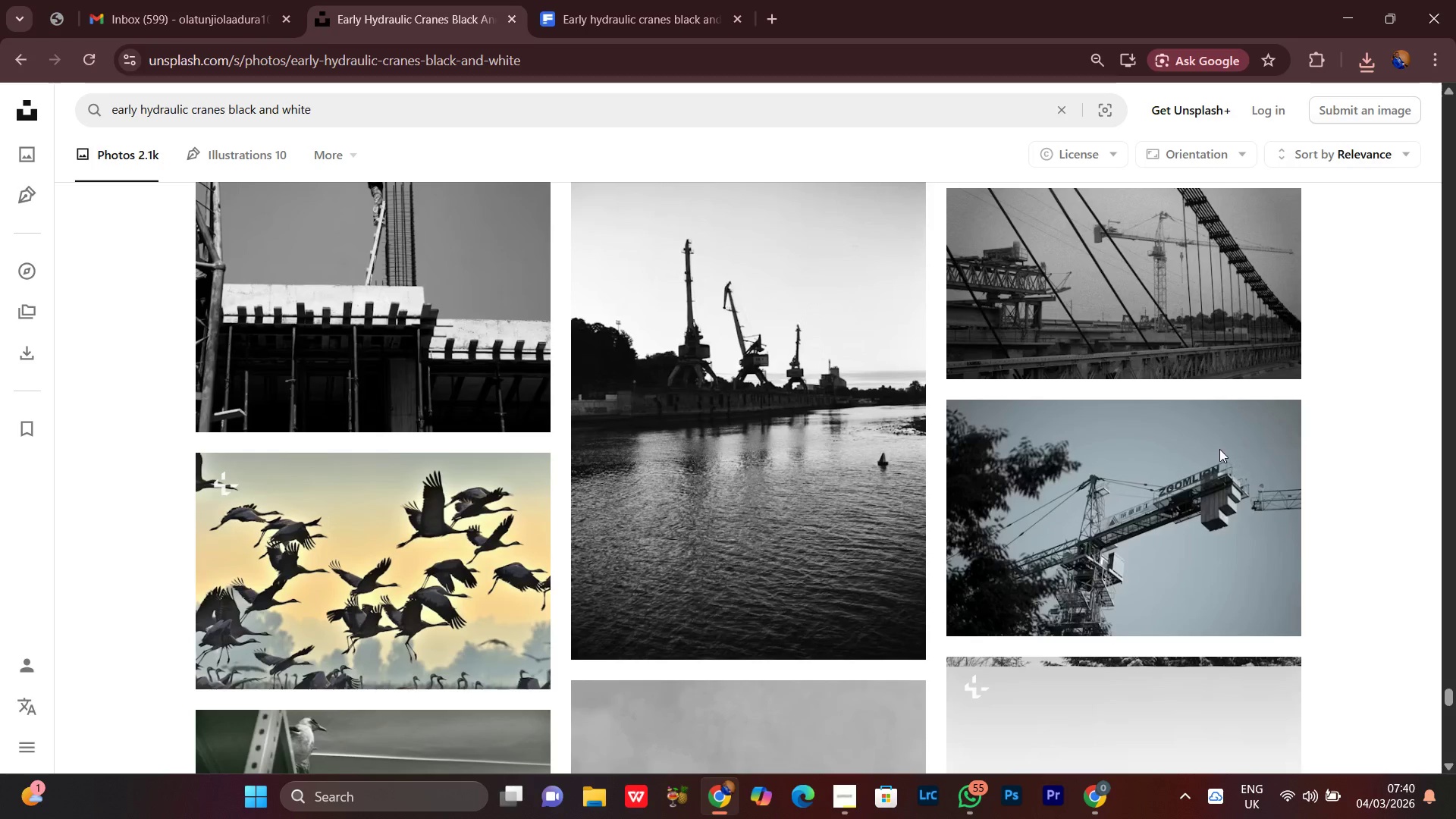 
left_click([620, 0])
 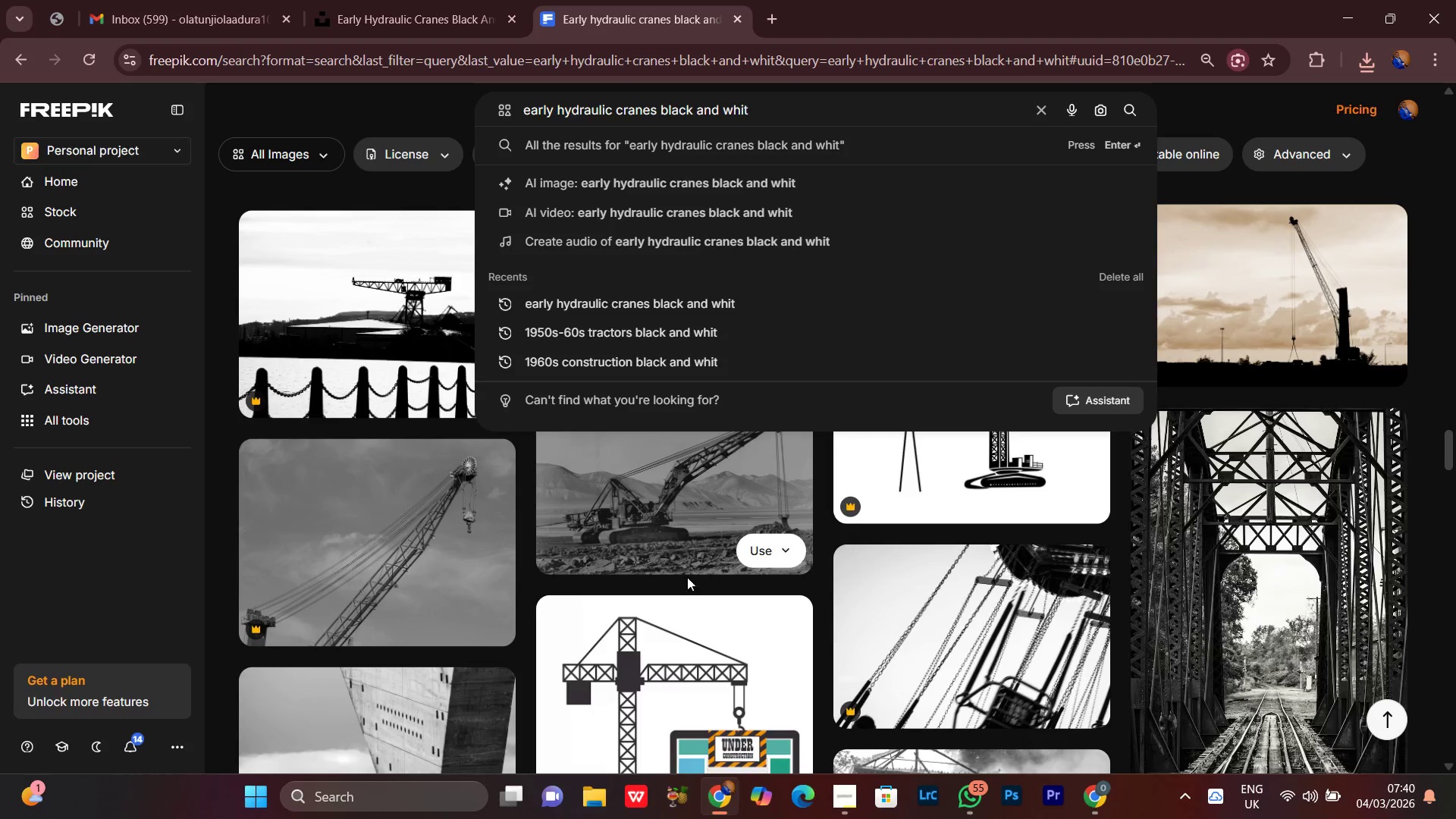 
scroll: coordinate [876, 518], scroll_direction: down, amount: 3.0
 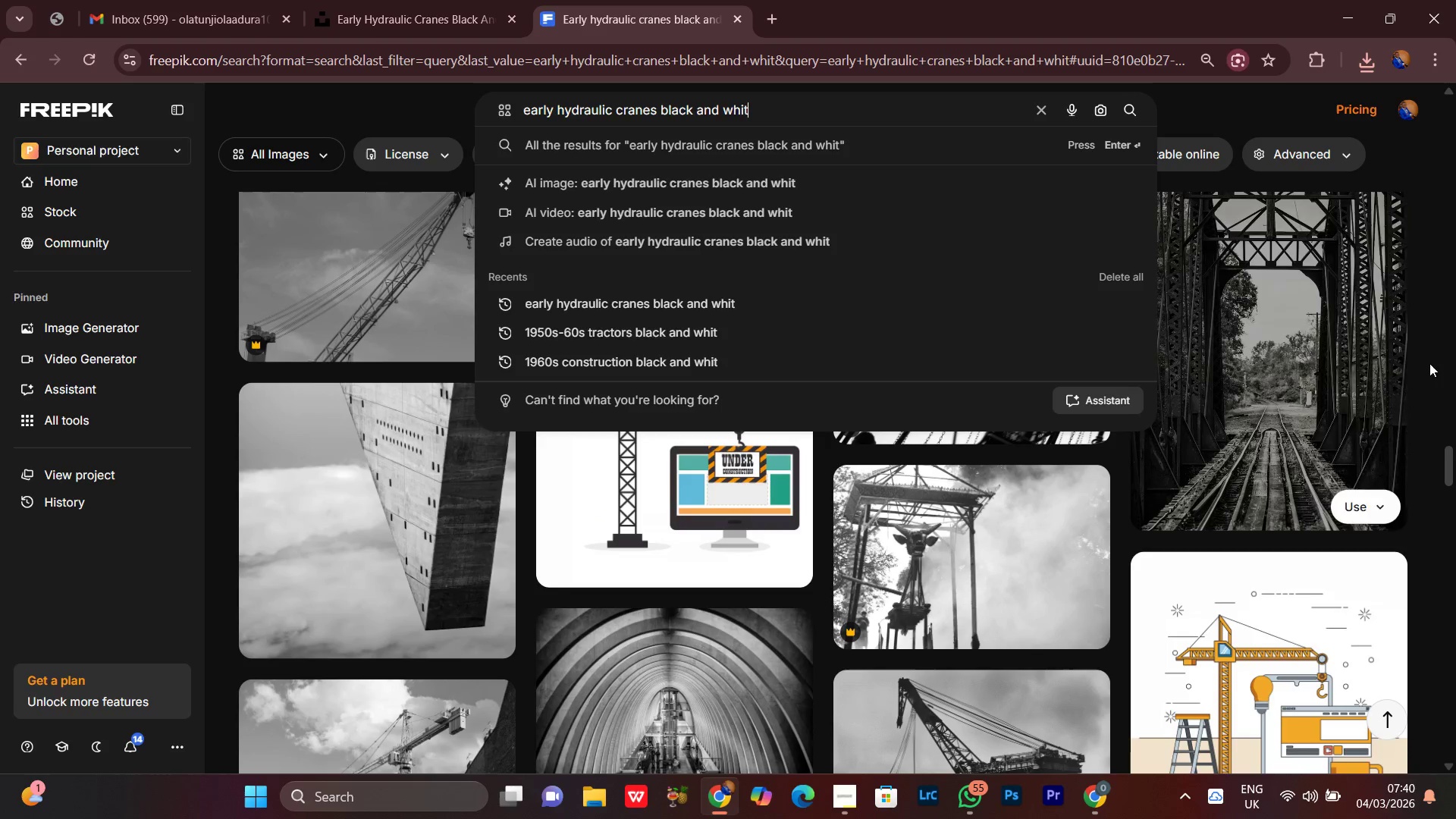 
left_click([1455, 364])
 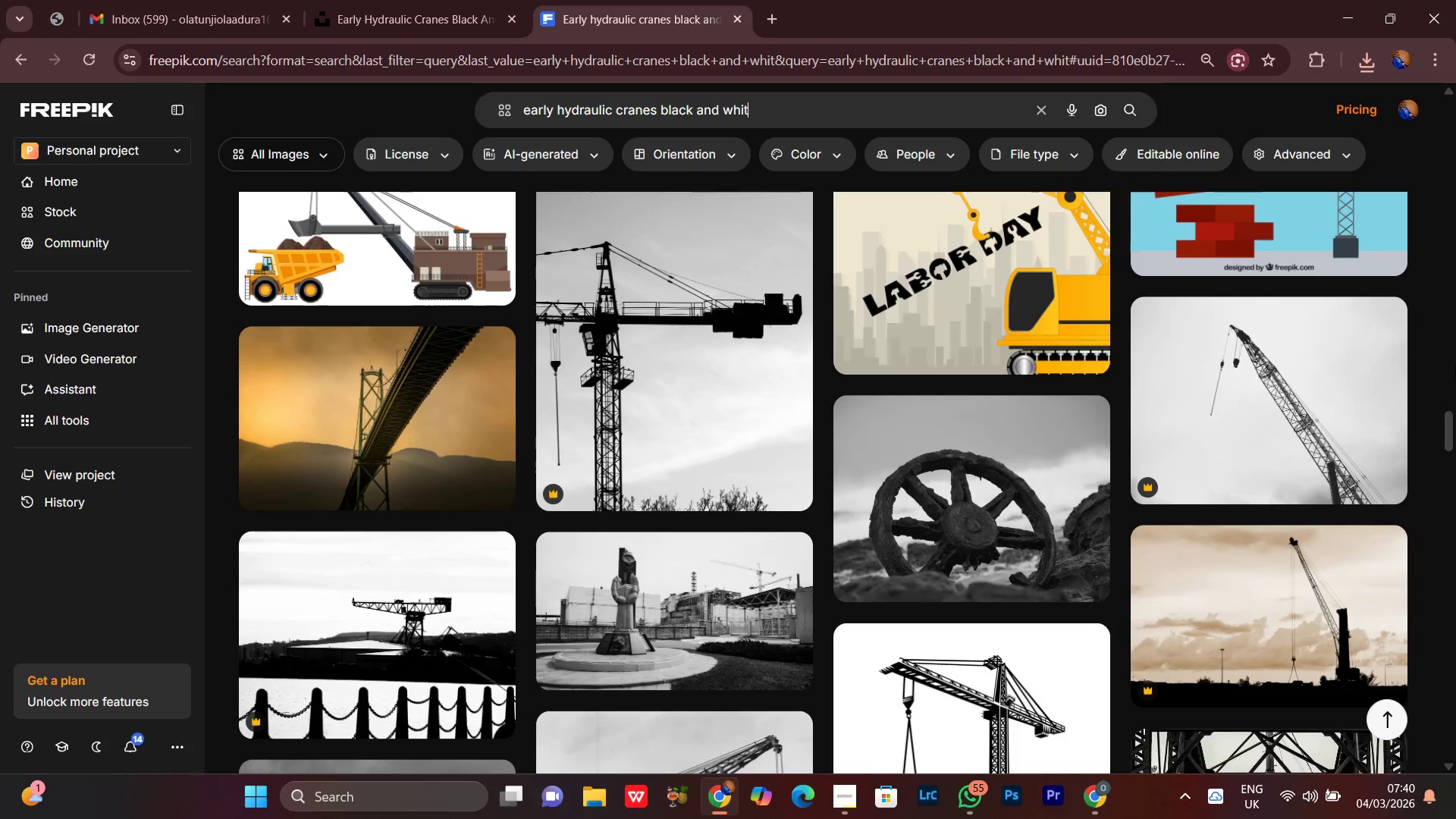 
scroll: coordinate [1455, 366], scroll_direction: down, amount: 7.0
 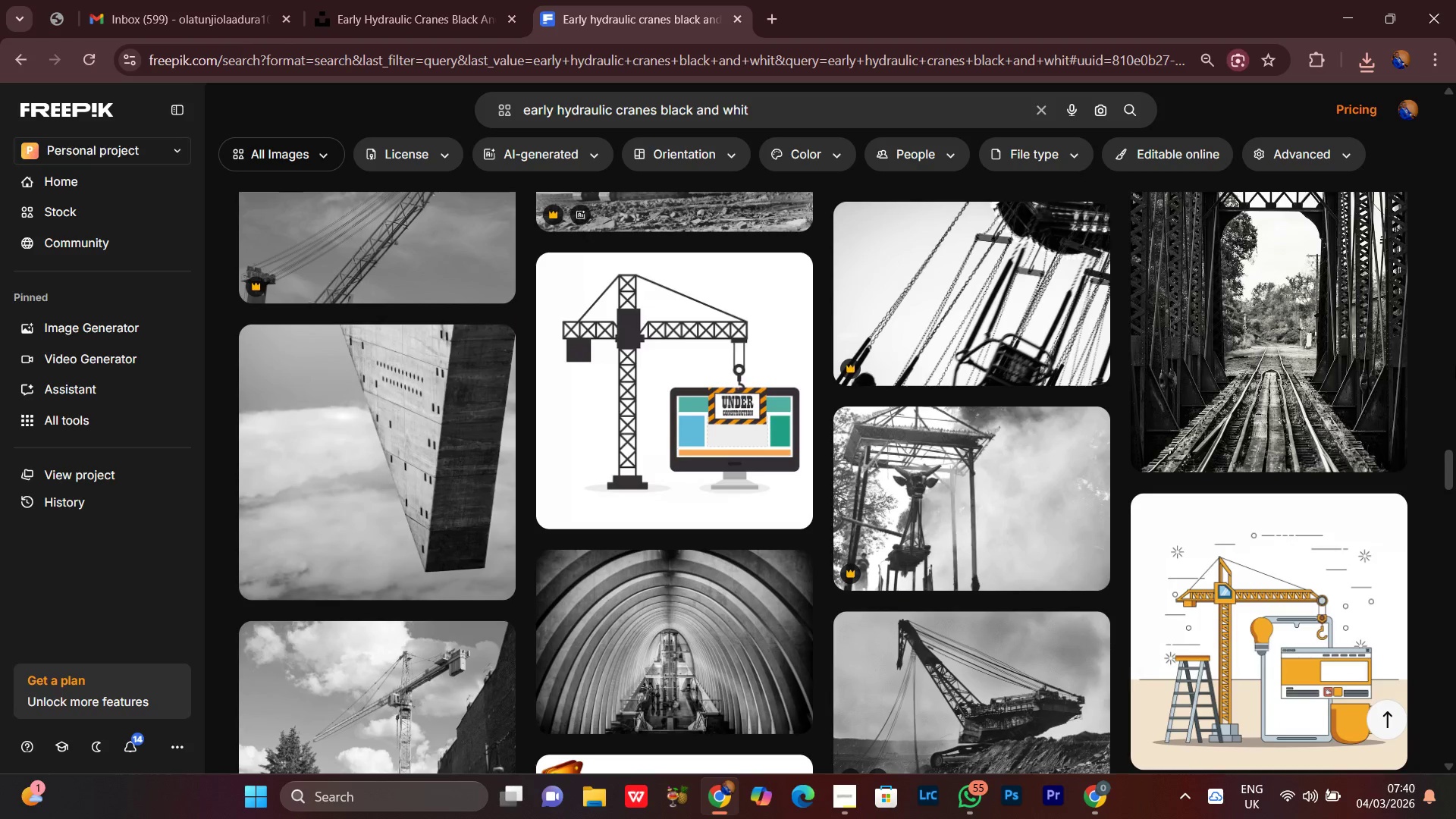 
scroll: coordinate [1455, 366], scroll_direction: up, amount: 1.0
 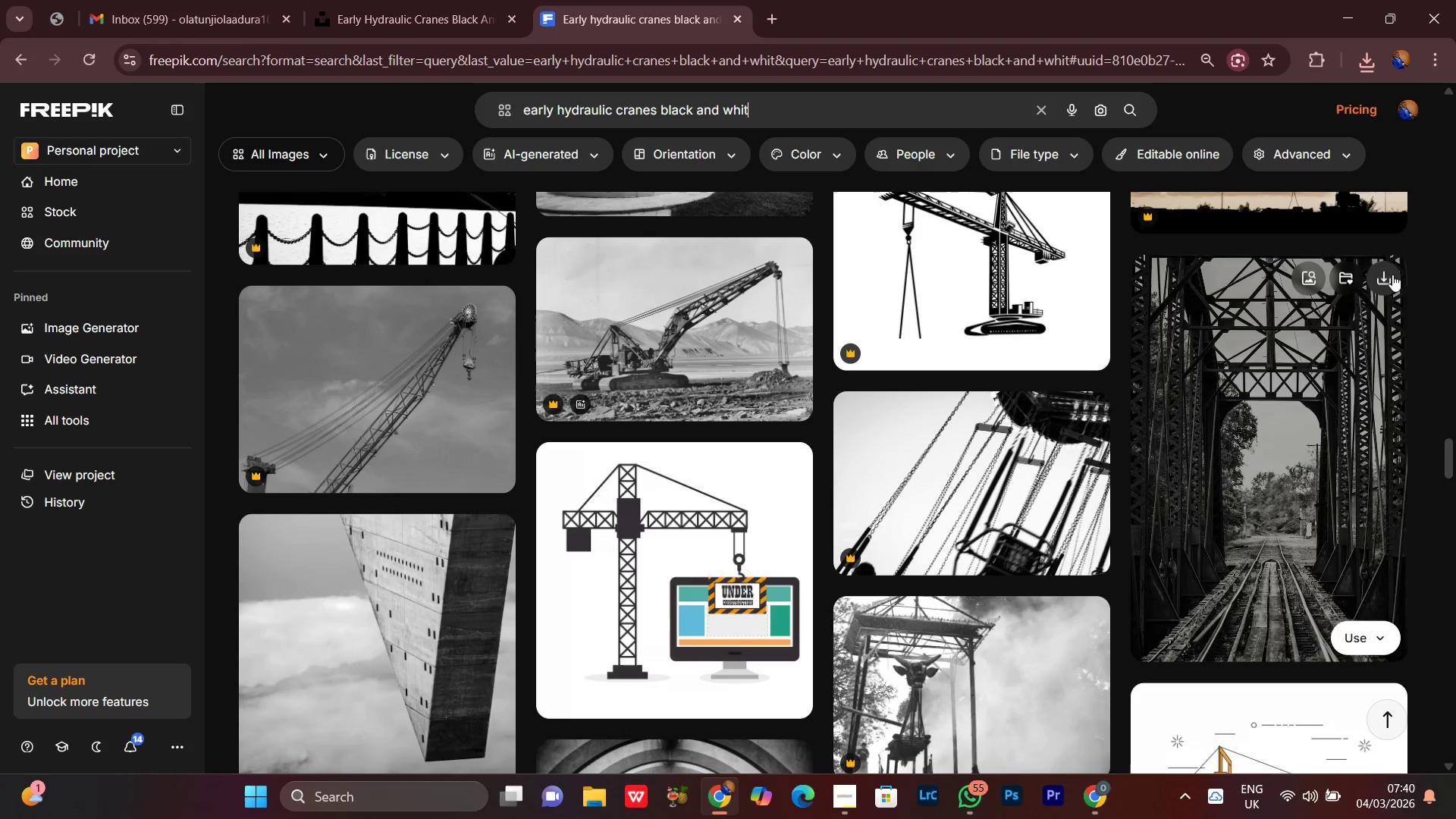 
left_click([1390, 274])
 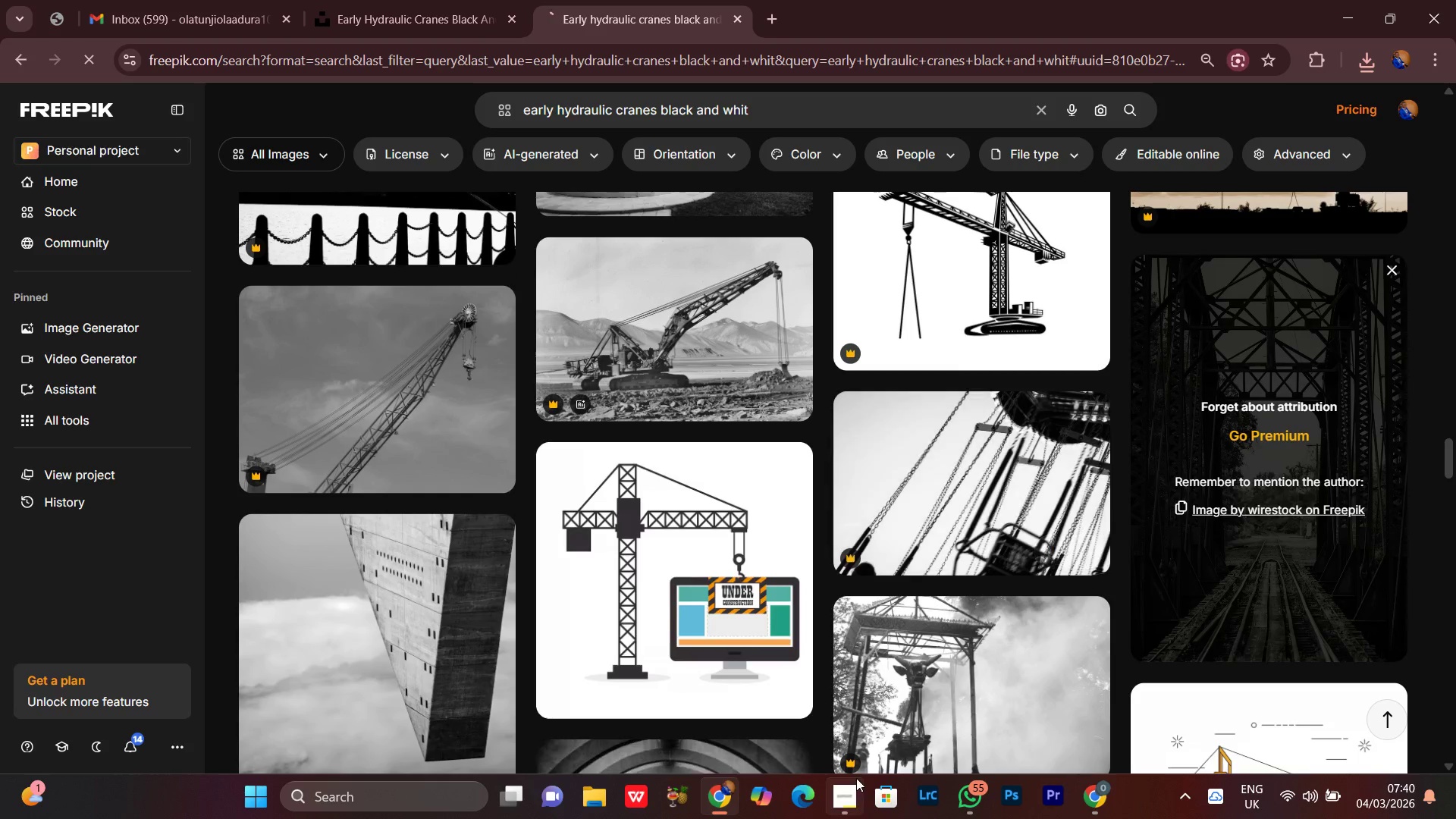 
left_click([854, 796])